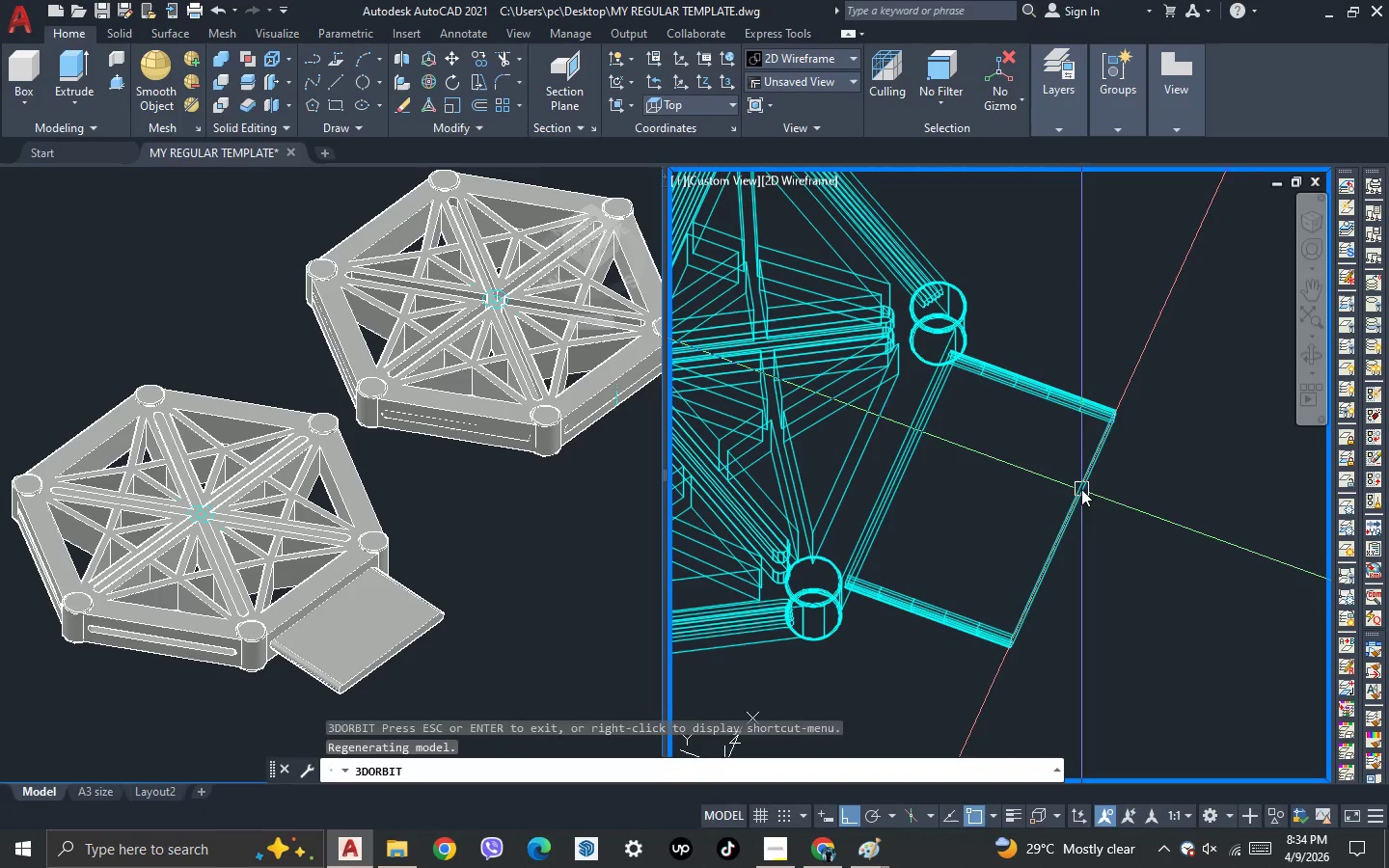 
key(Escape)
 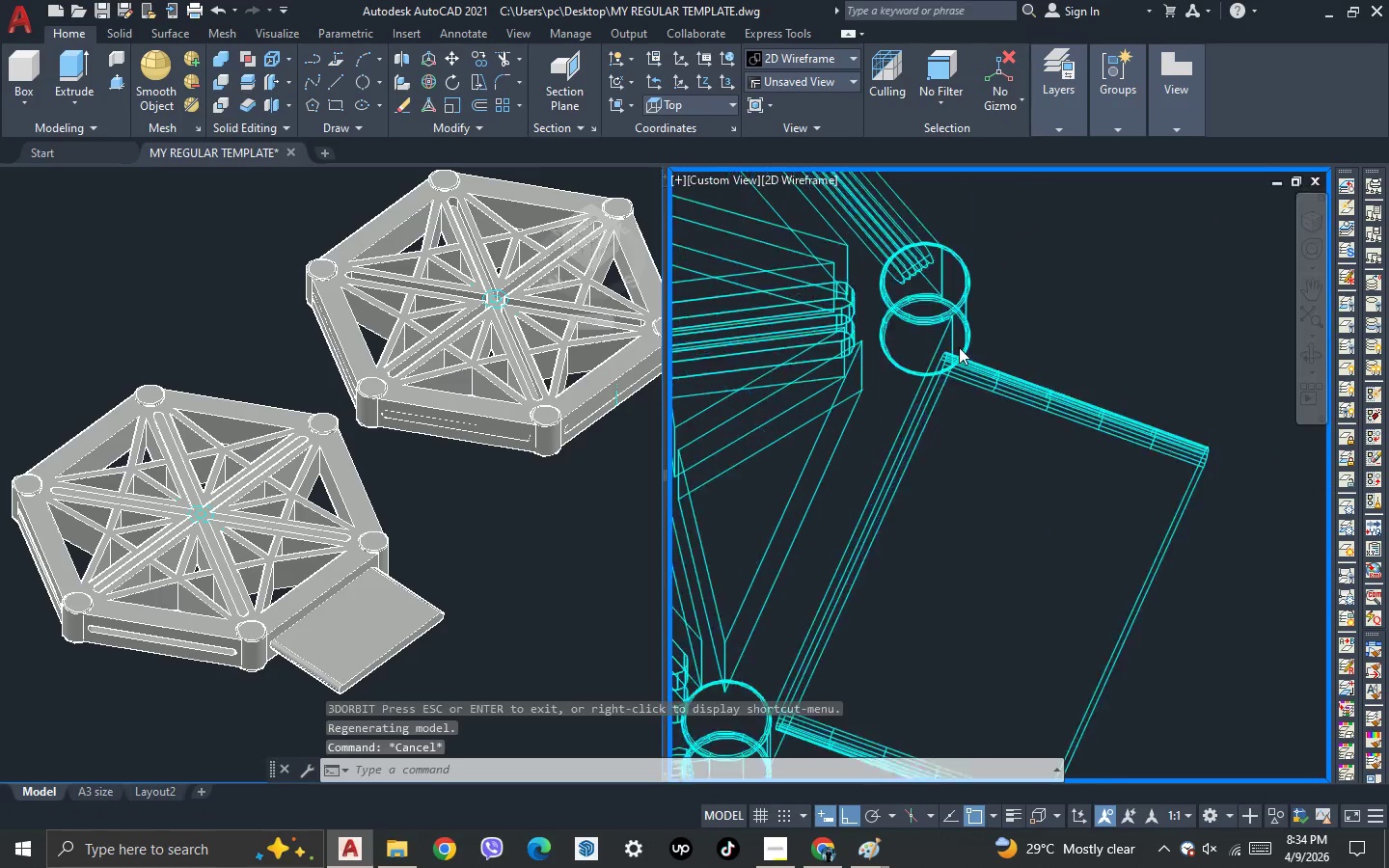 
scroll: coordinate [965, 347], scroll_direction: up, amount: 4.0
 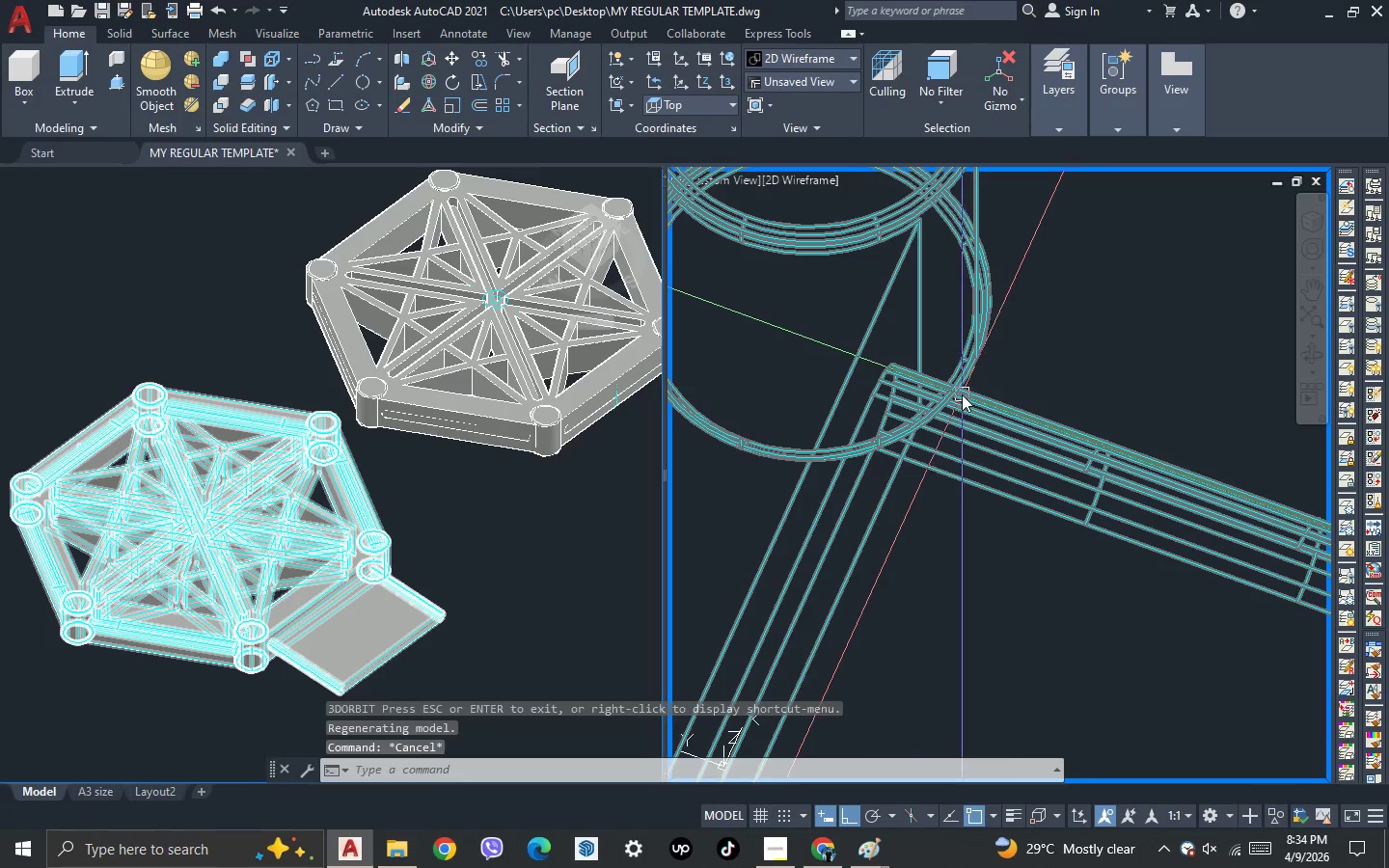 
key(L)
 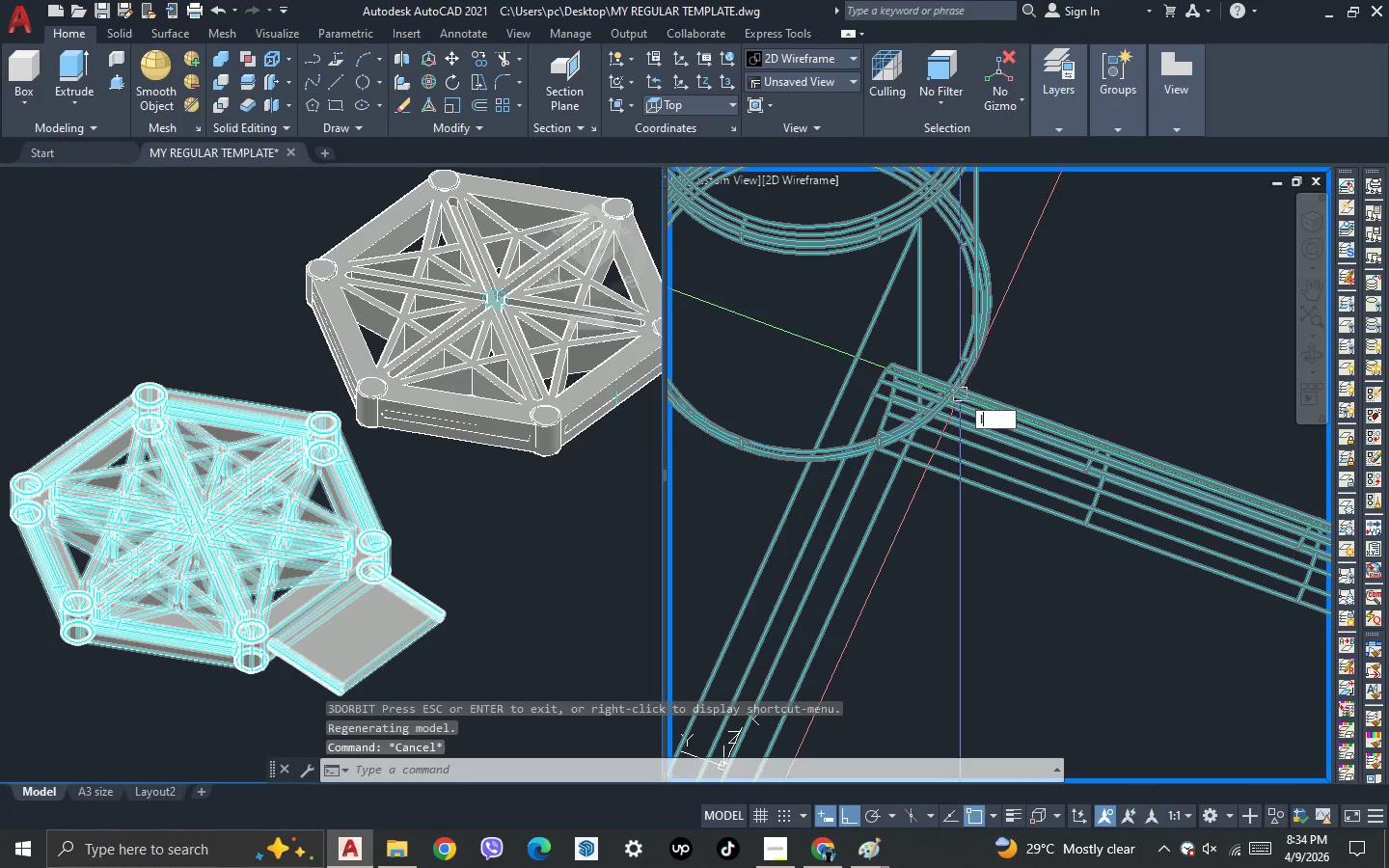 
key(Space)
 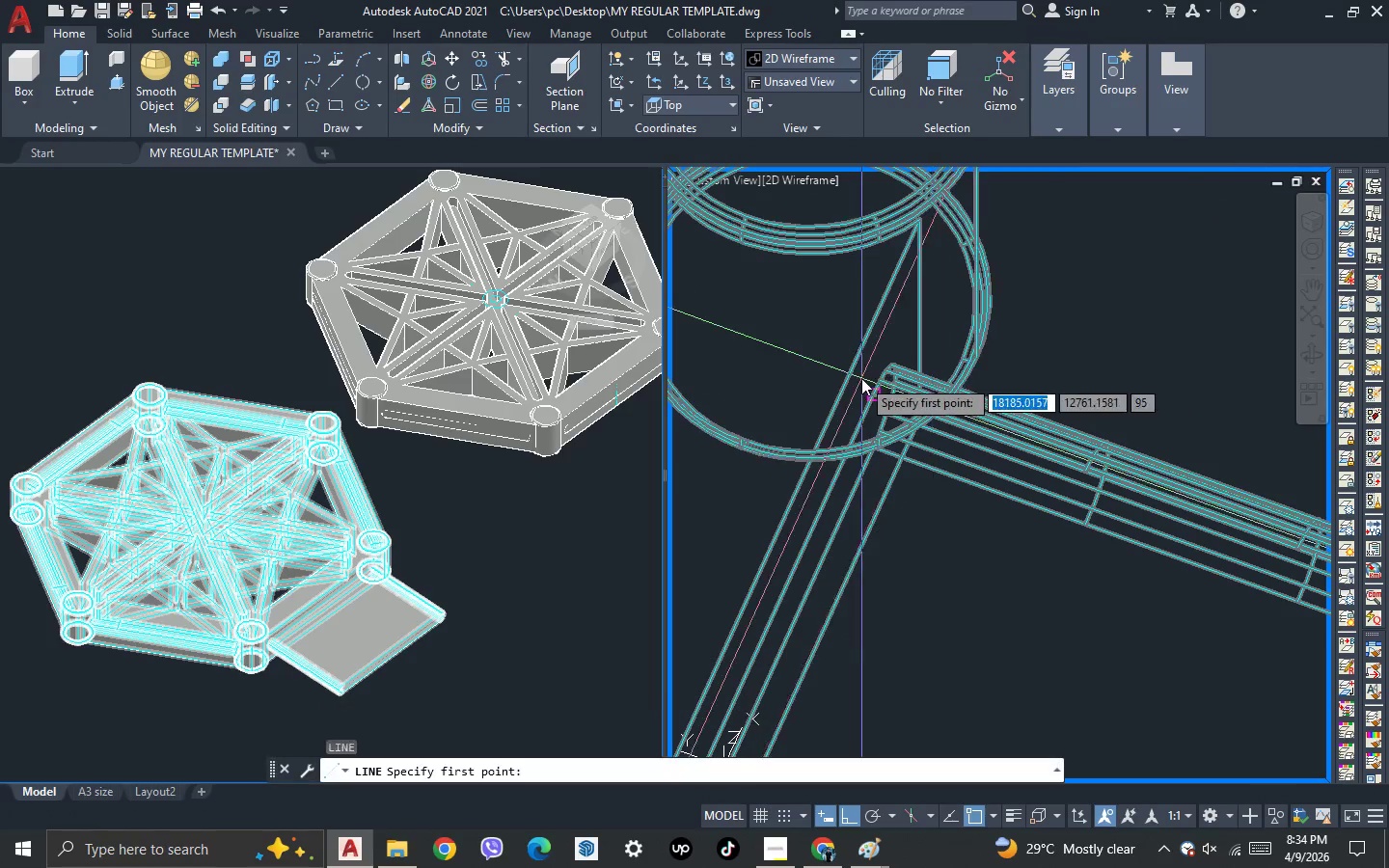 
scroll: coordinate [861, 378], scroll_direction: up, amount: 2.0
 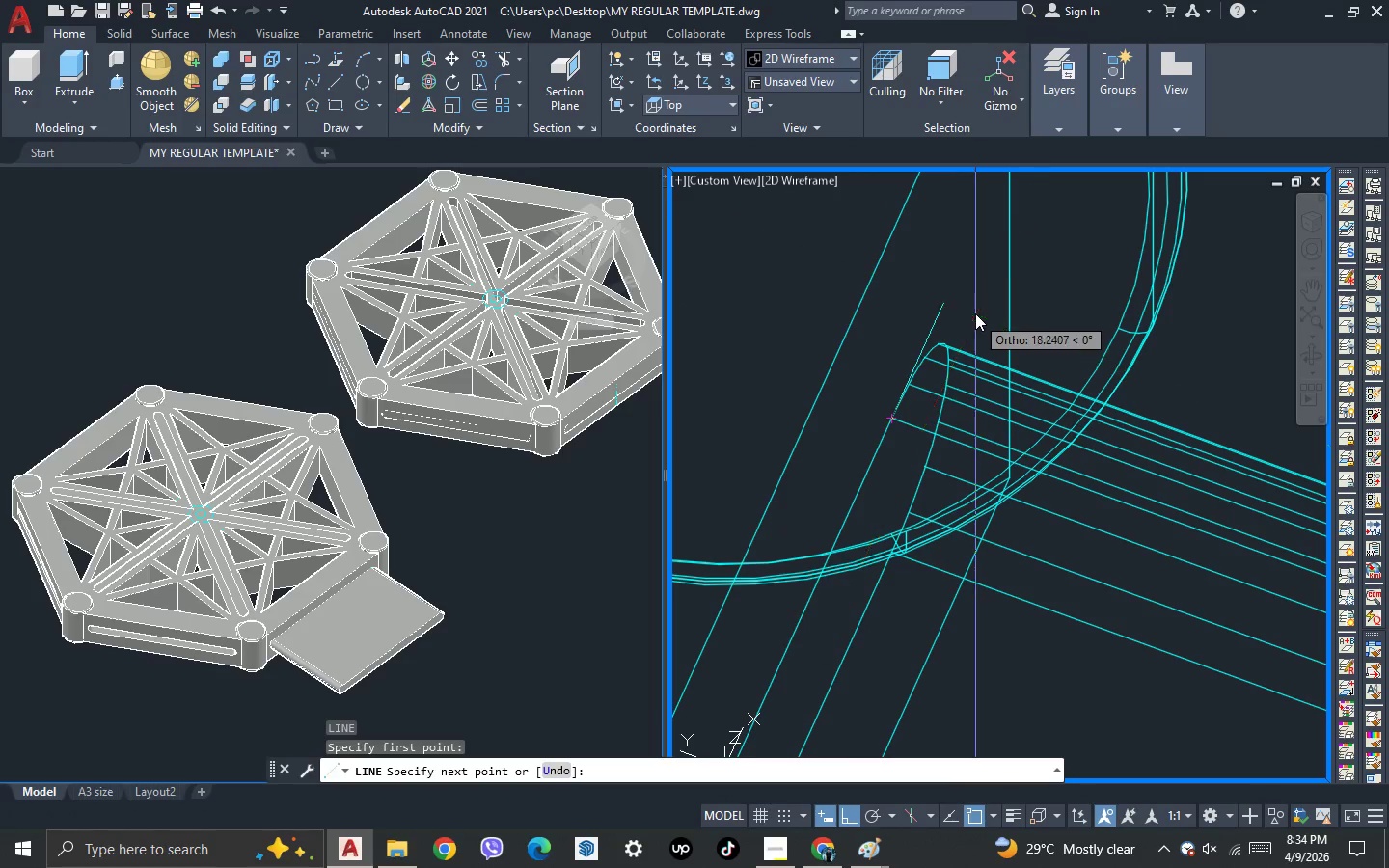 
left_click([979, 291])
 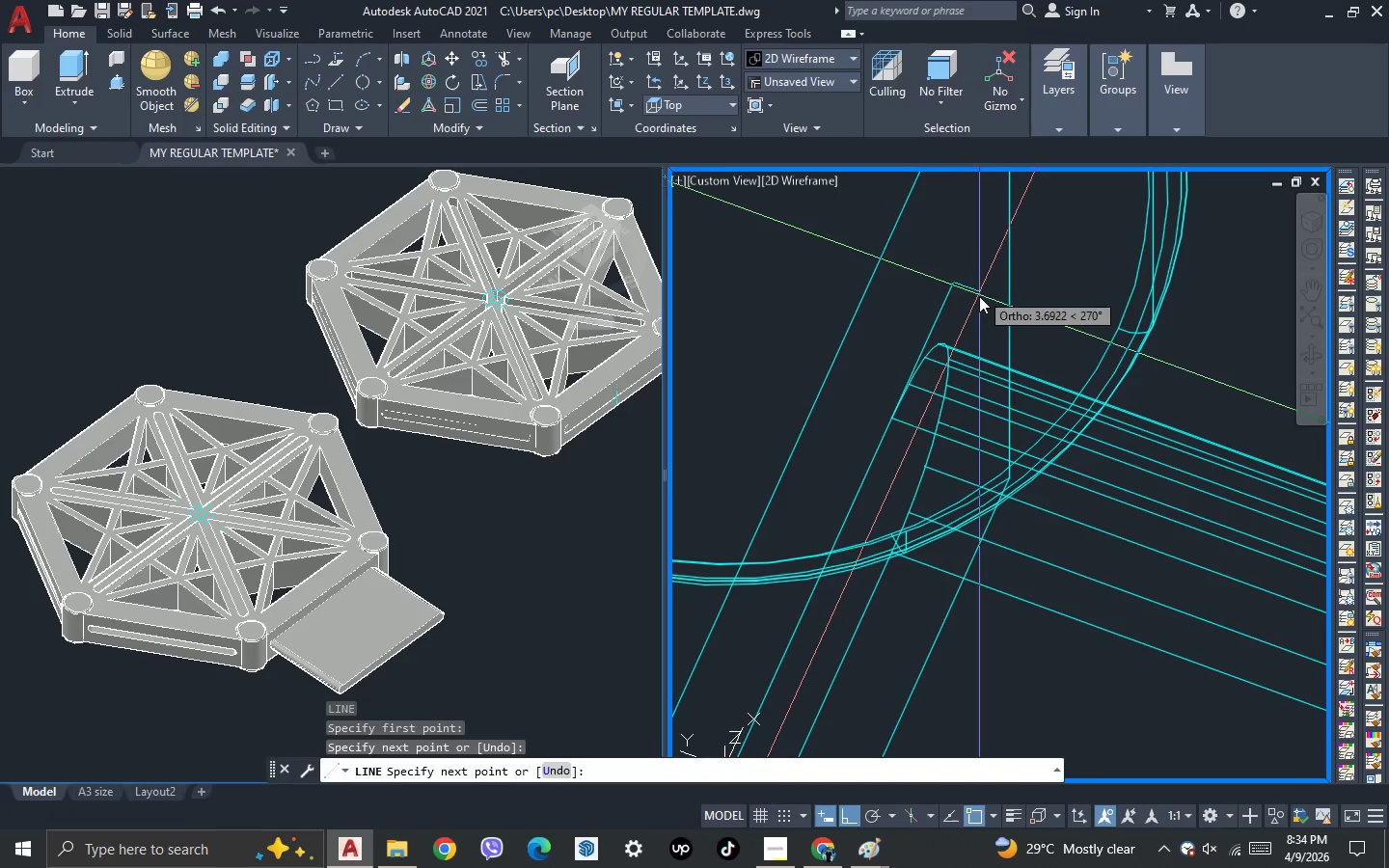 
key(Escape)
 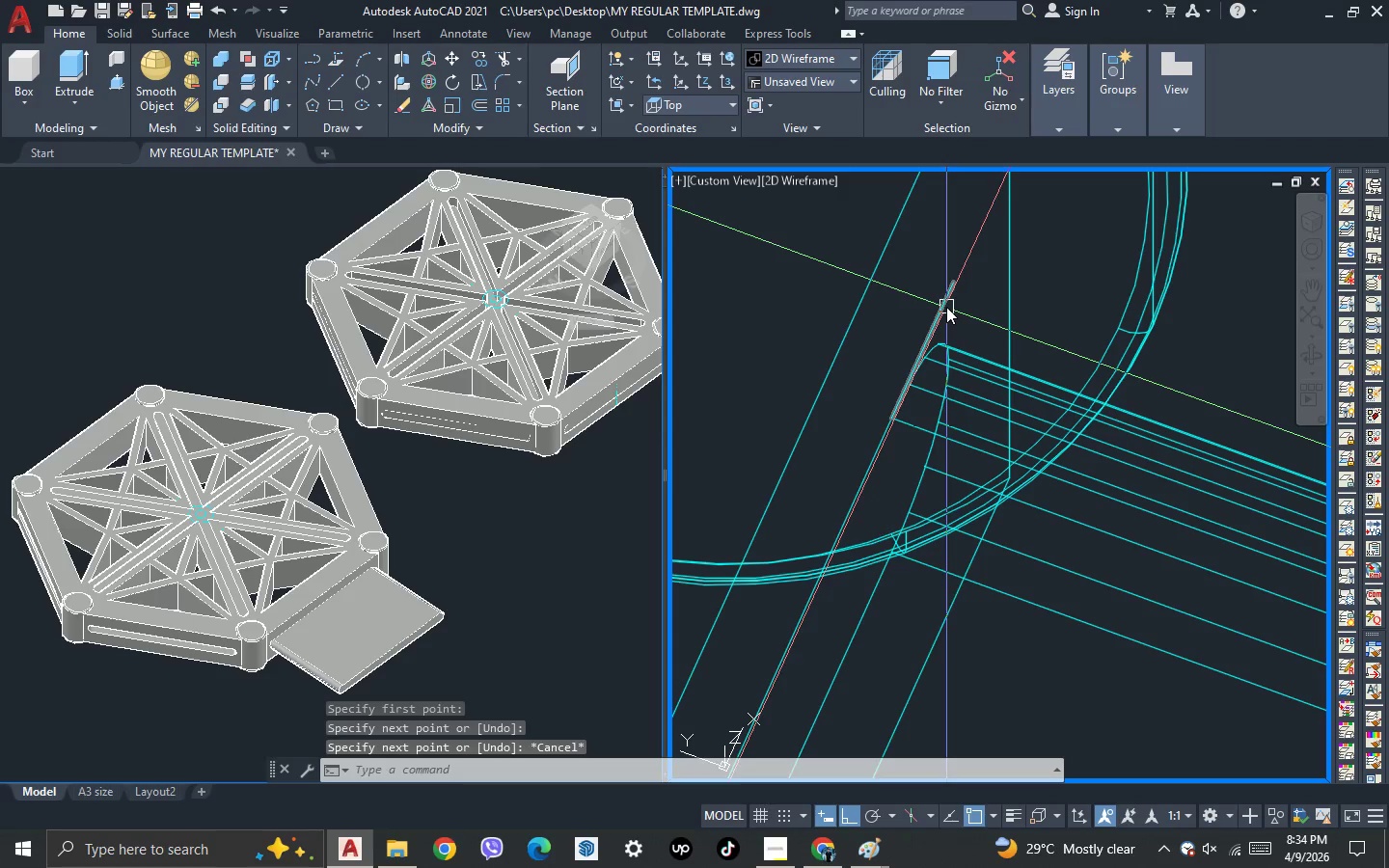 
left_click([946, 307])
 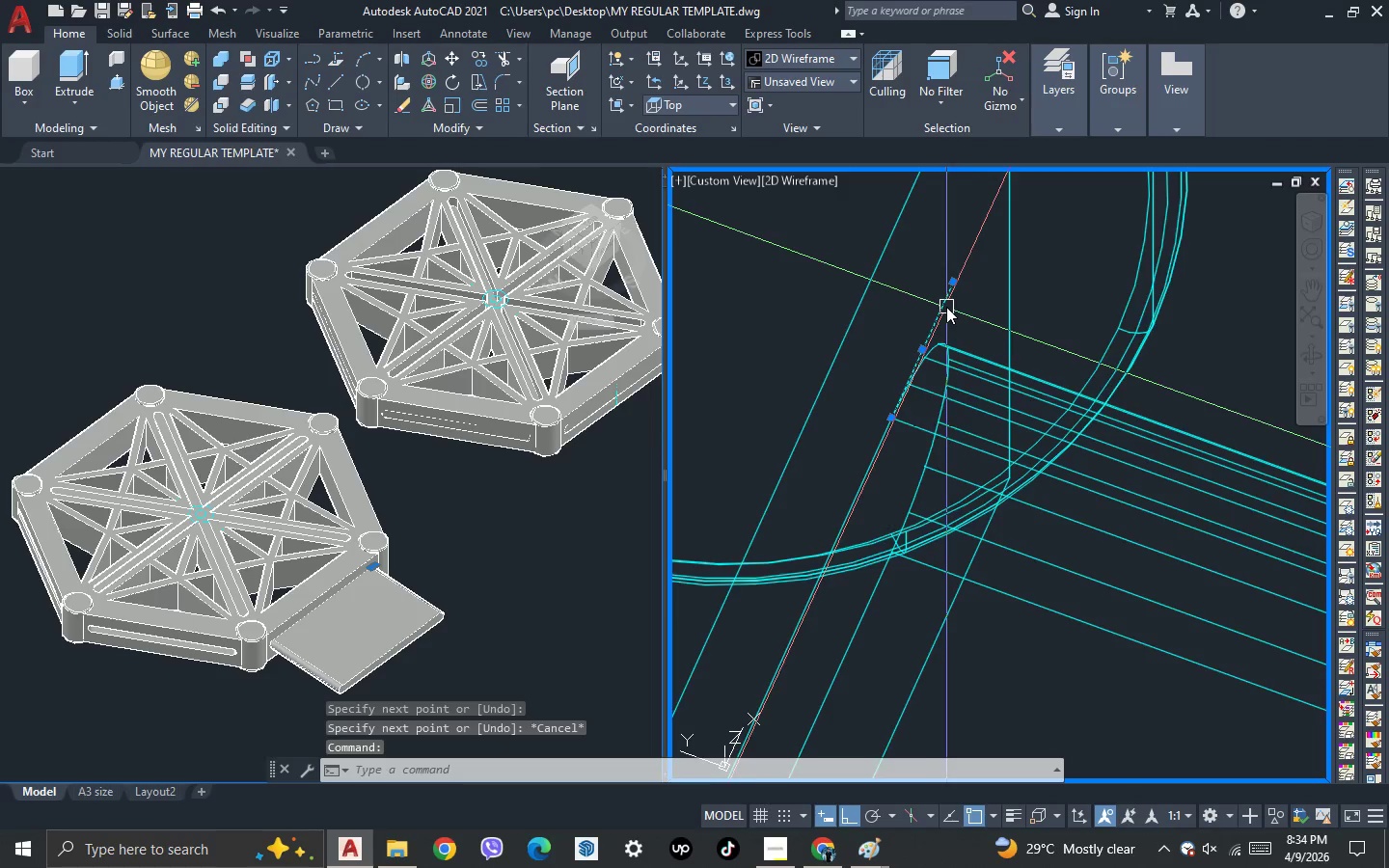 
scroll: coordinate [891, 367], scroll_direction: none, amount: 0.0
 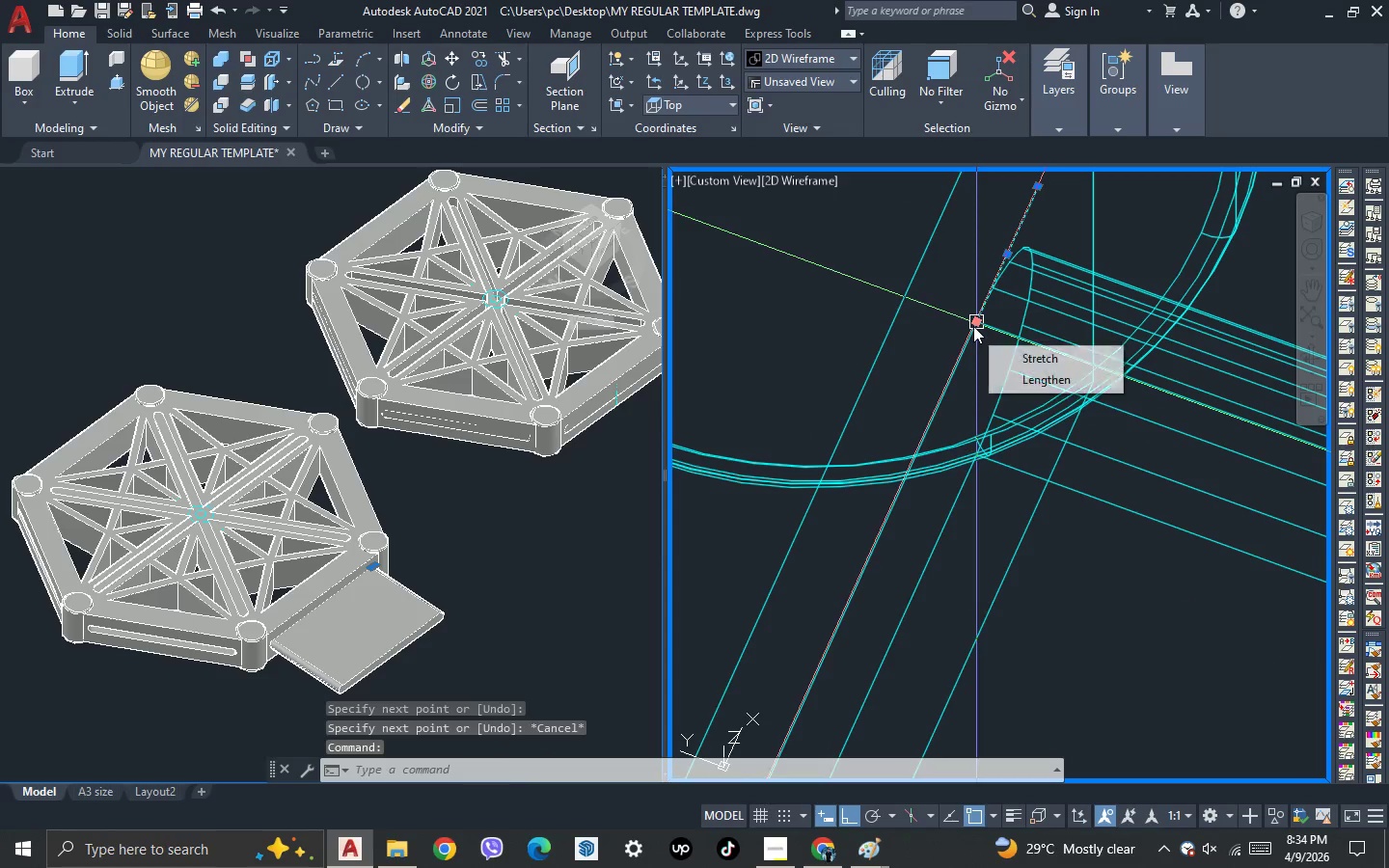 
scroll: coordinate [950, 353], scroll_direction: down, amount: 6.0
 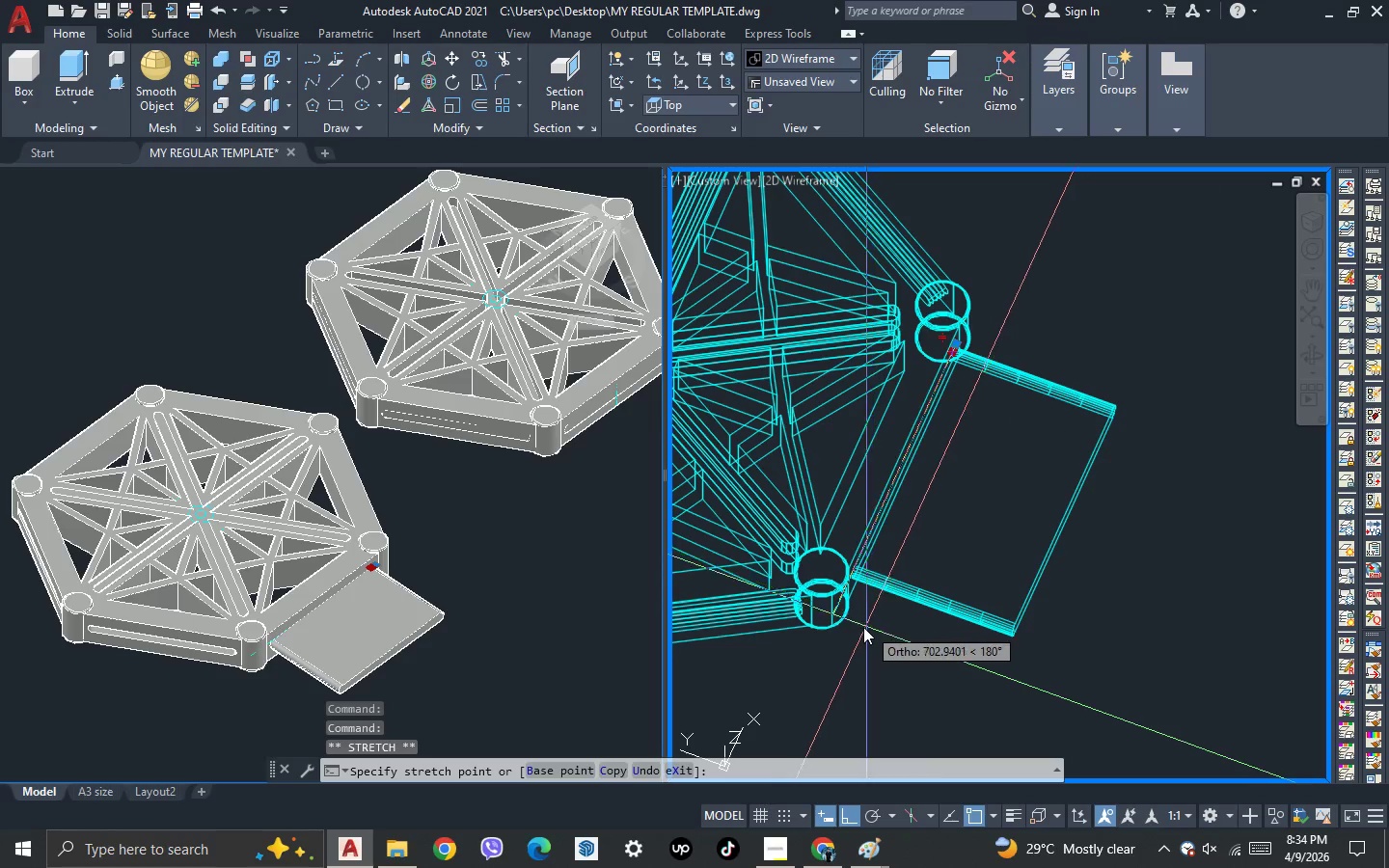 
scroll: coordinate [833, 501], scroll_direction: up, amount: 6.0
 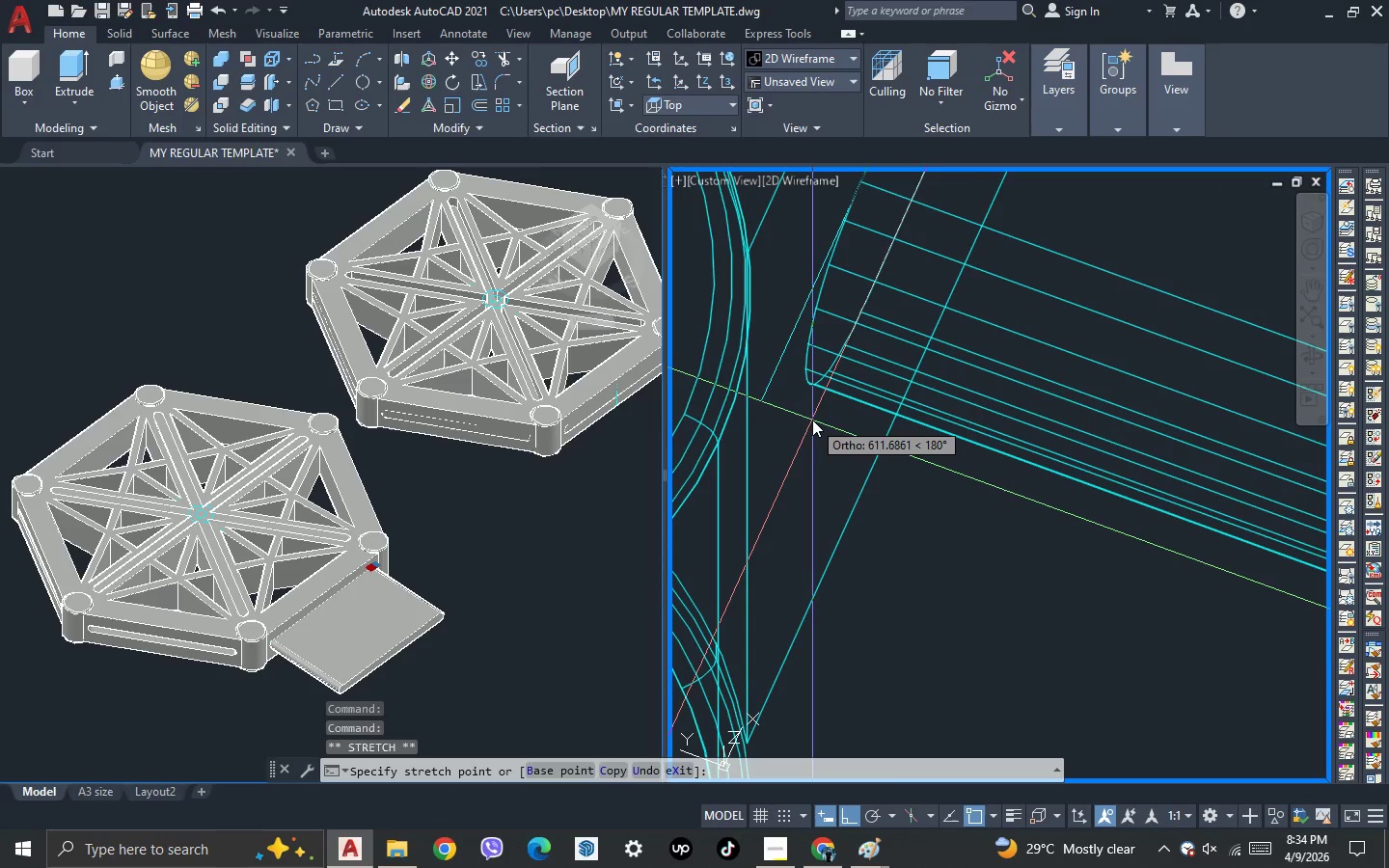 
left_click([813, 420])
 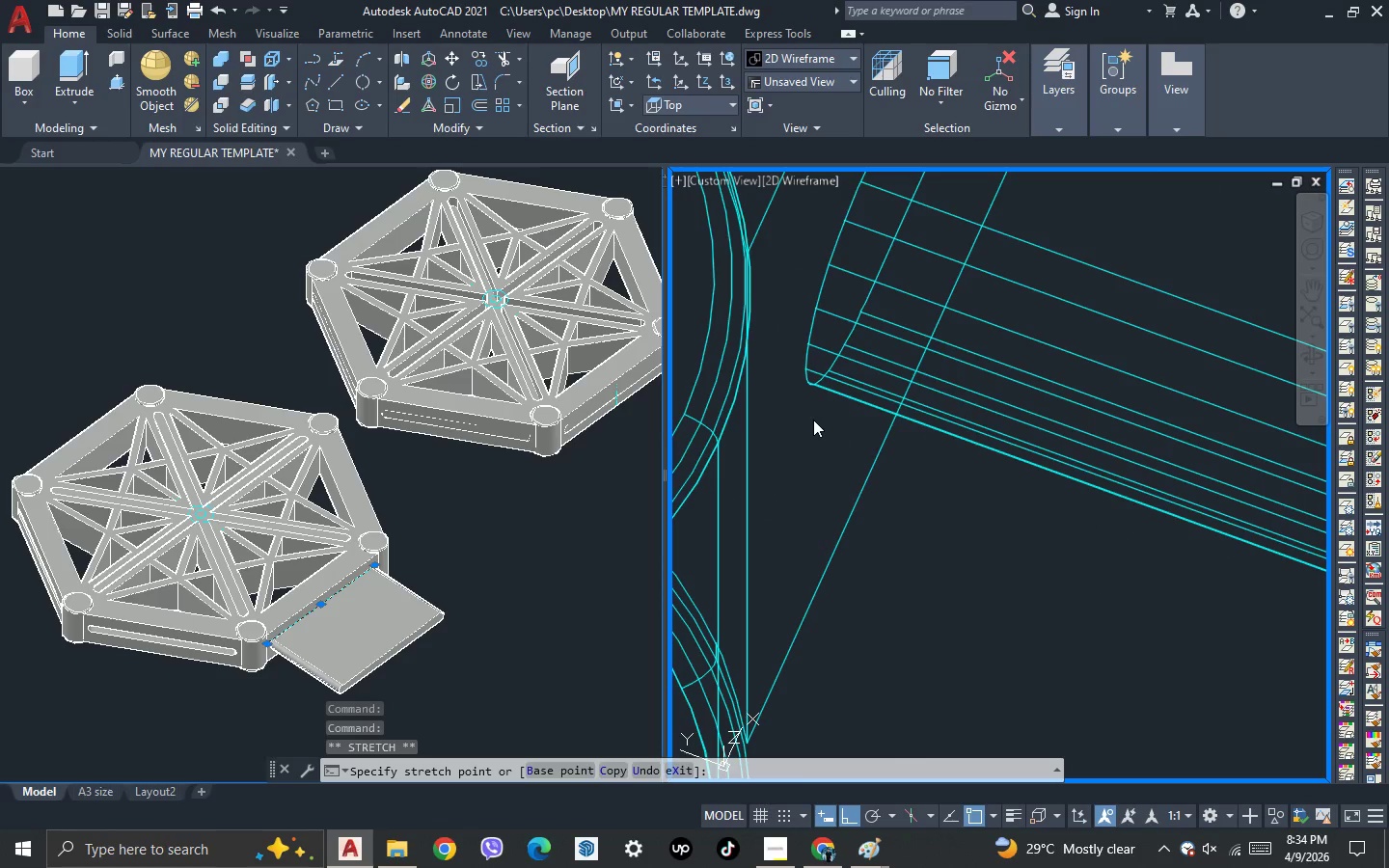 
key(Escape)
 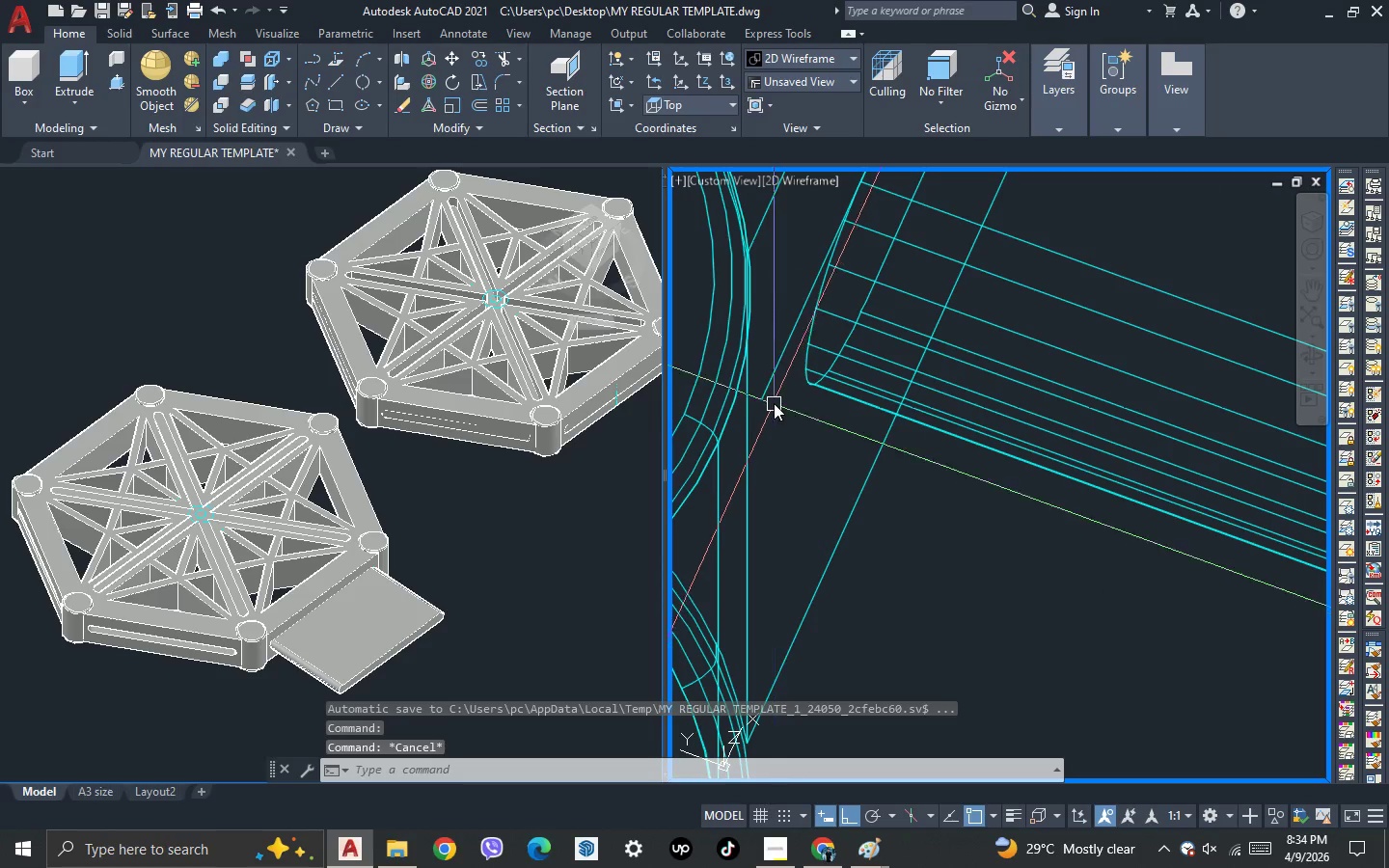 
left_click([769, 372])
 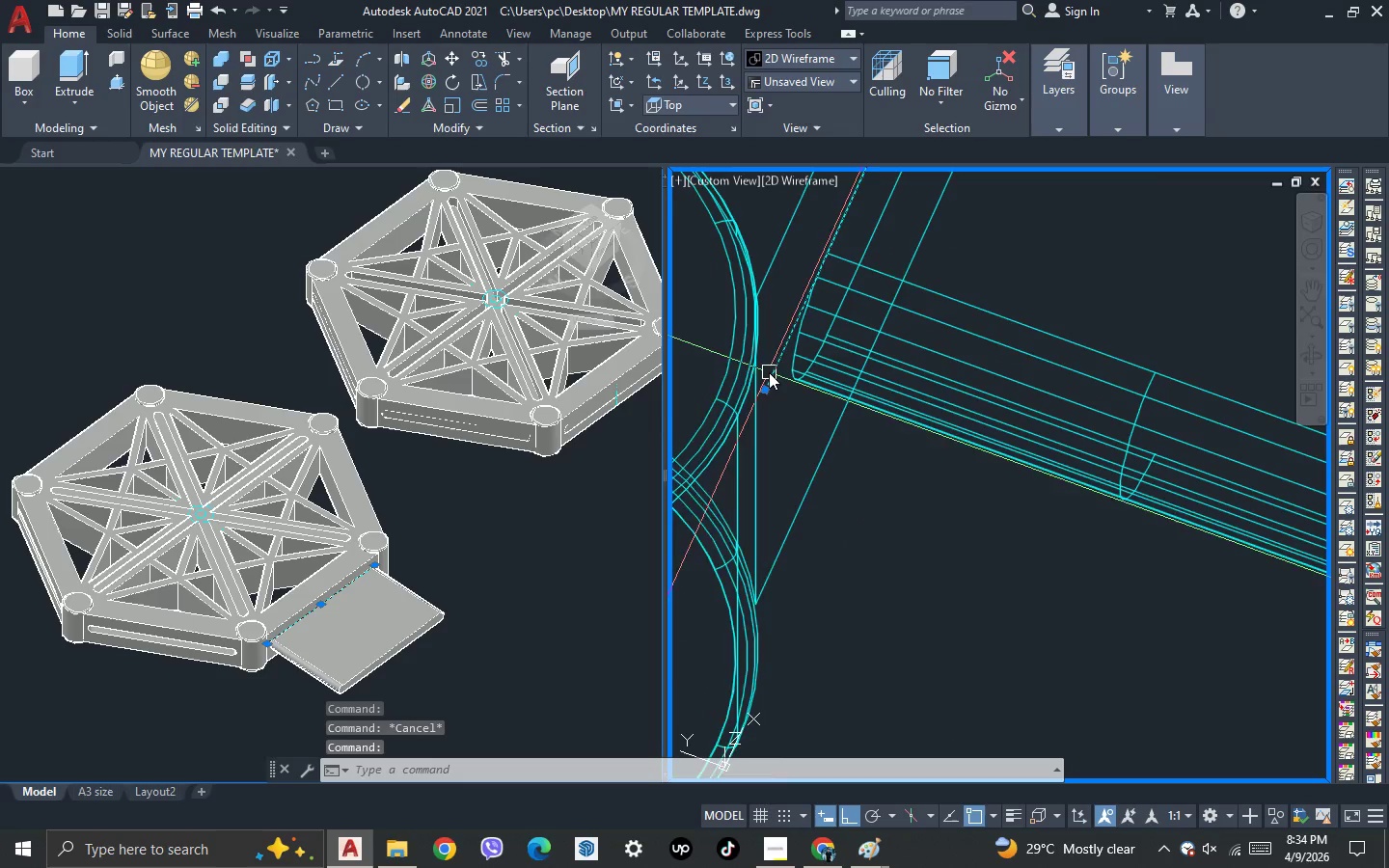 
scroll: coordinate [432, 344], scroll_direction: down, amount: 6.0
 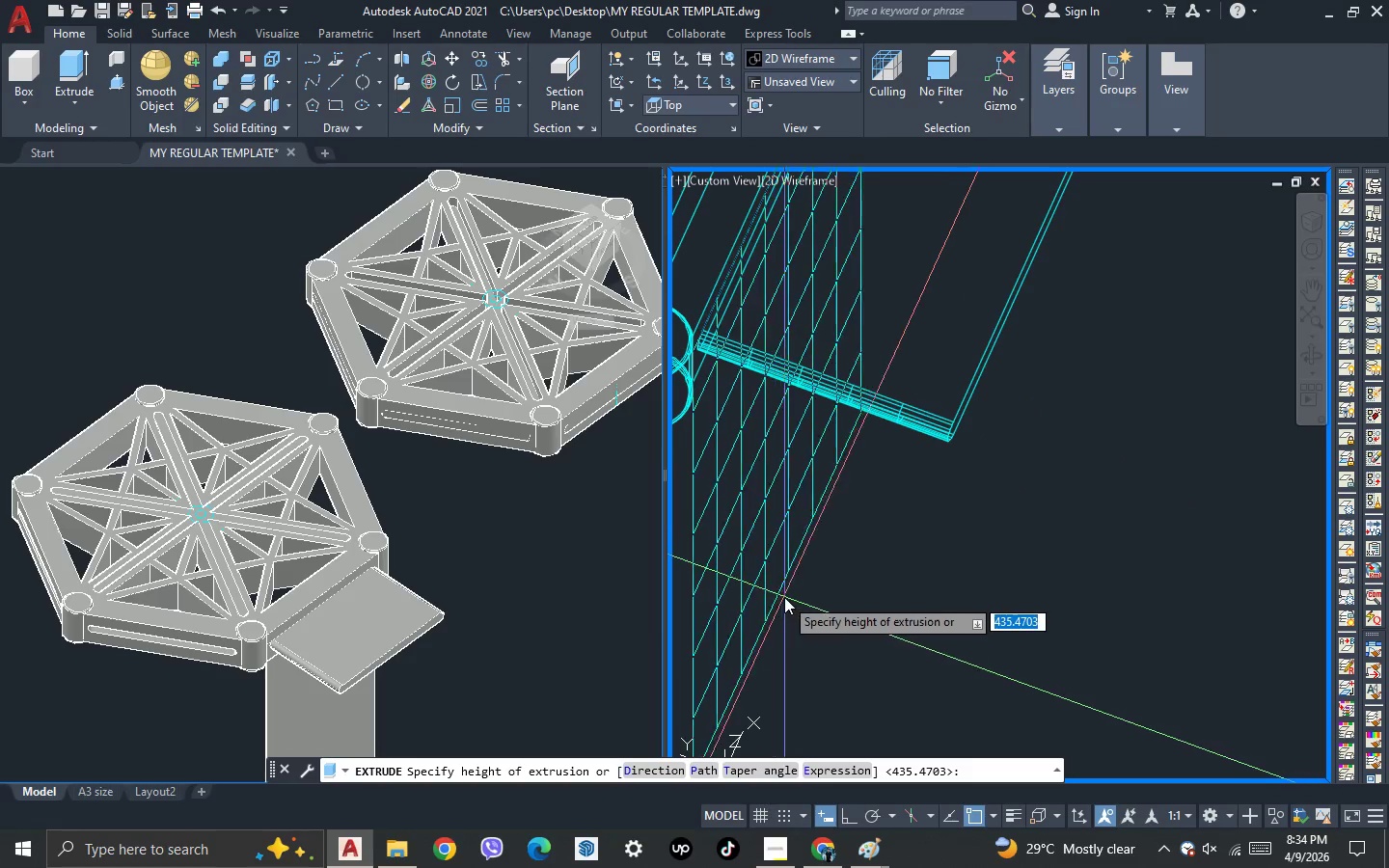 
left_click([784, 597])
 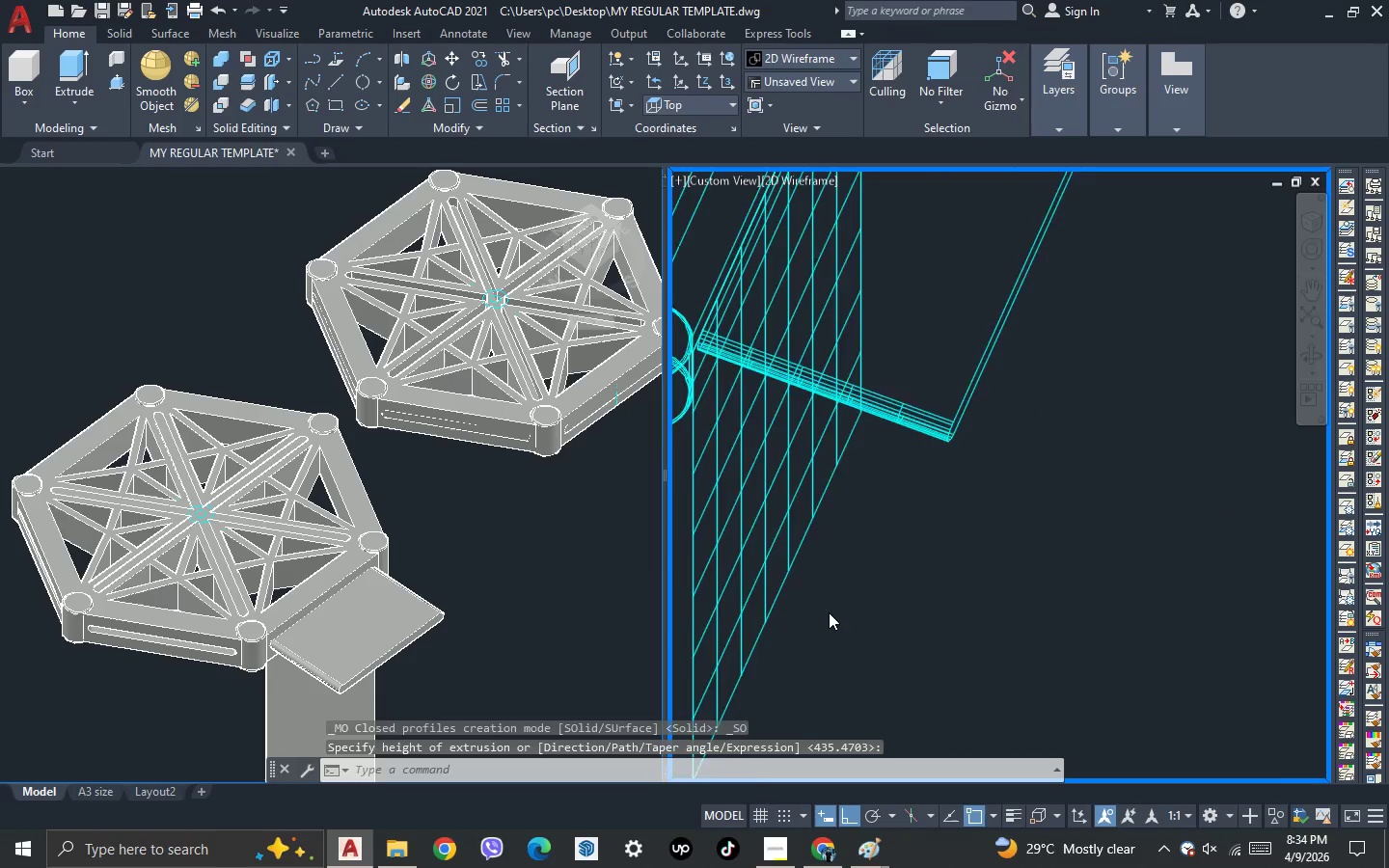 
scroll: coordinate [916, 541], scroll_direction: down, amount: 1.0
 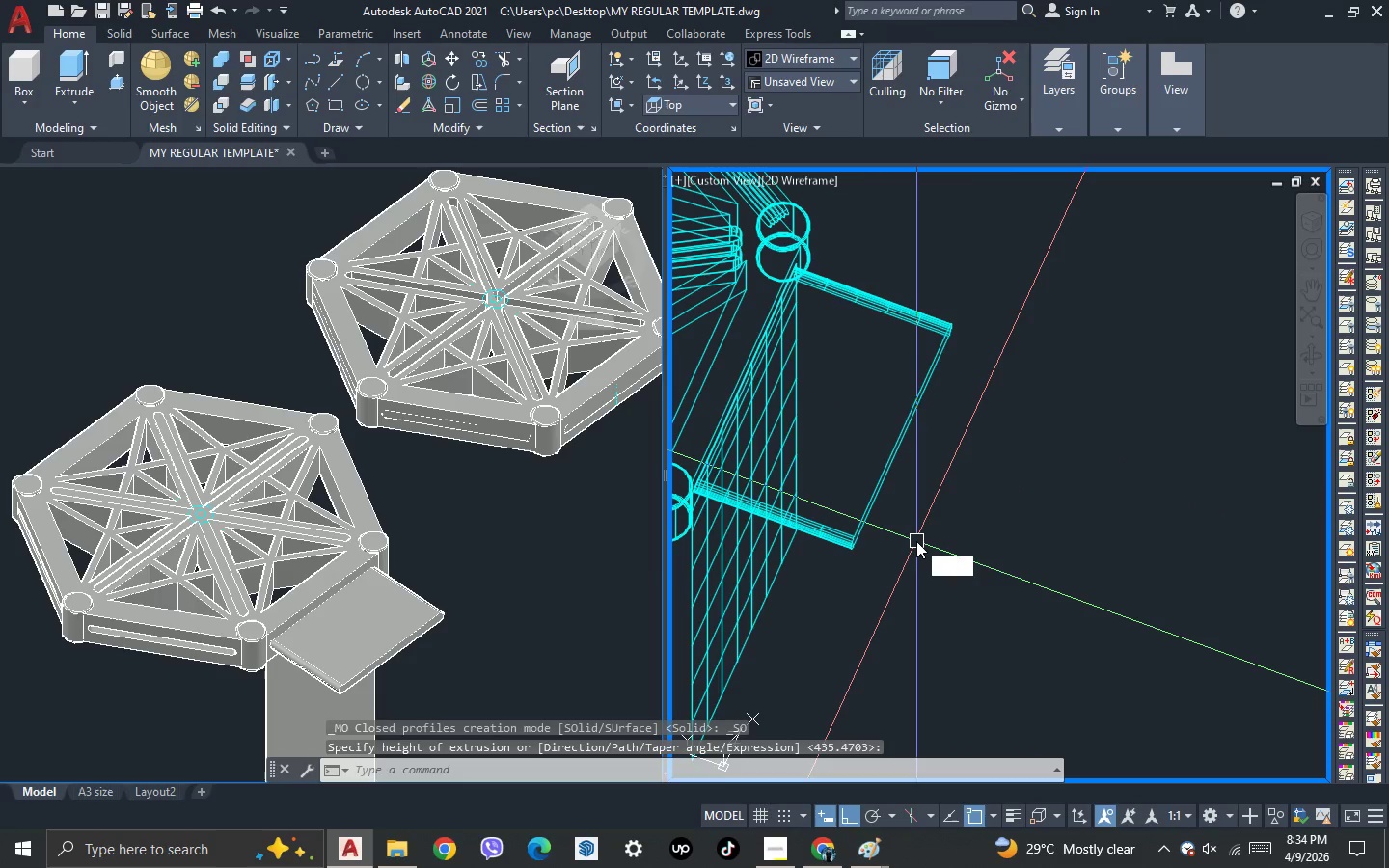 
type(sli)
 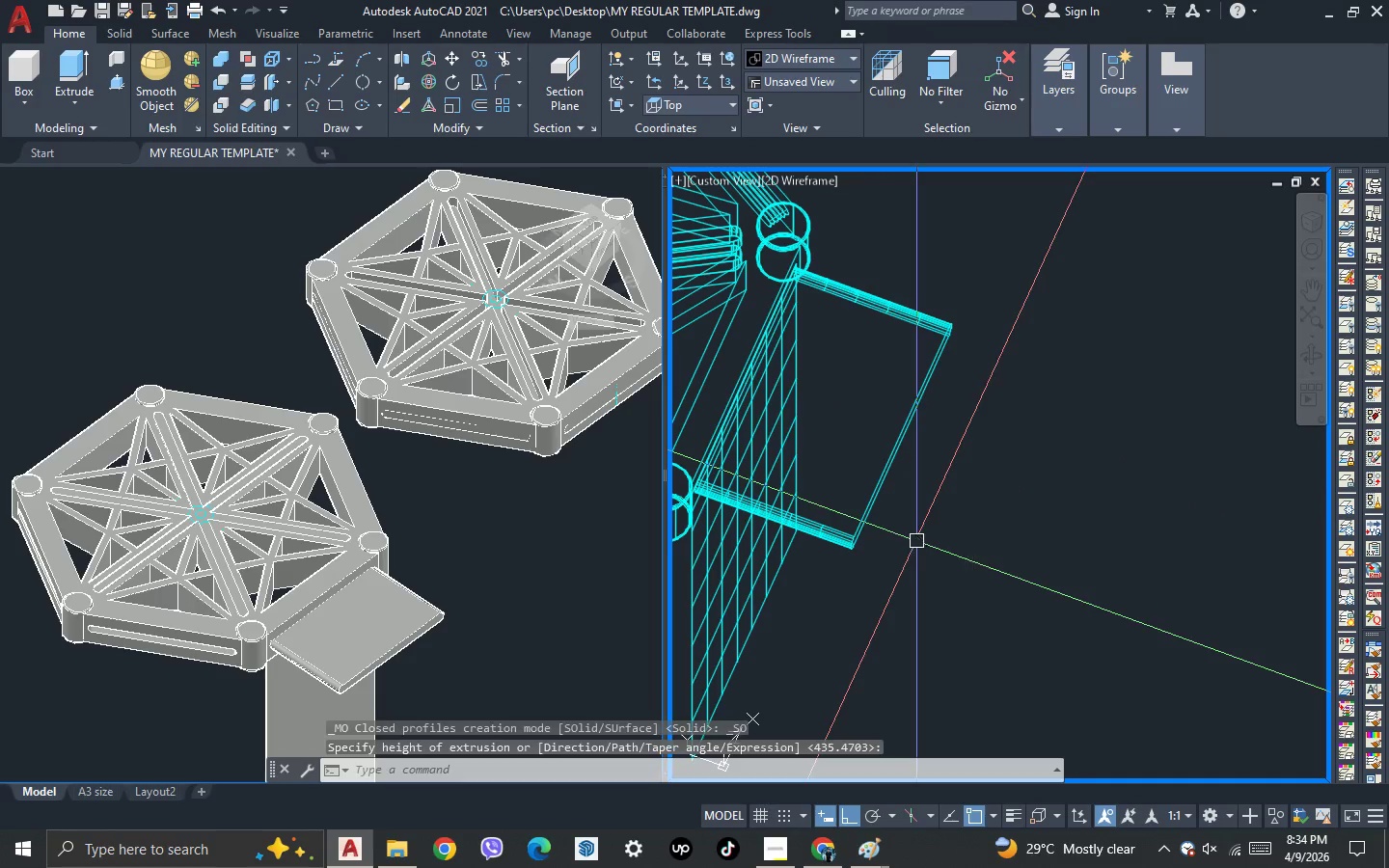 
key(Space)
 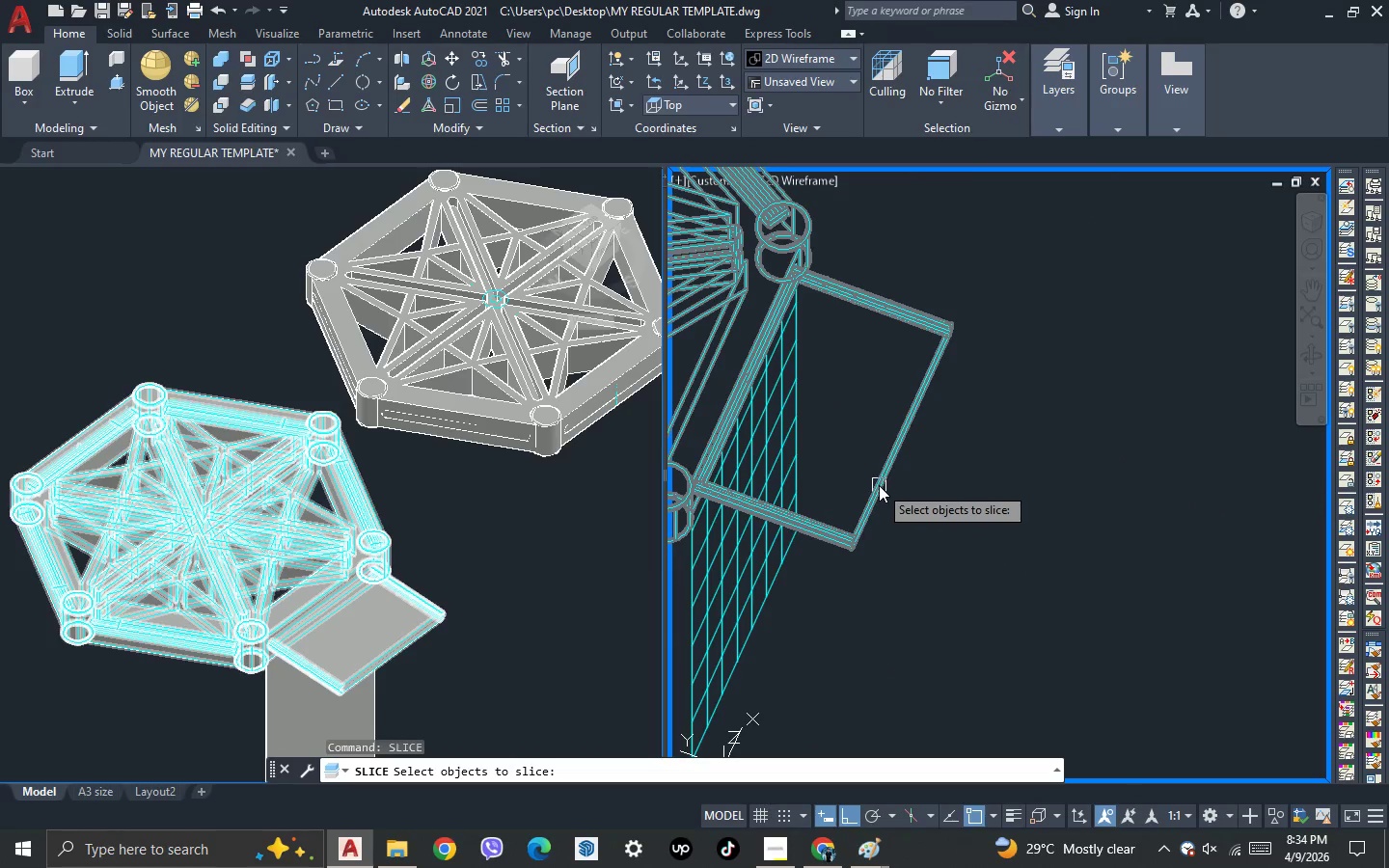 
left_click([879, 485])
 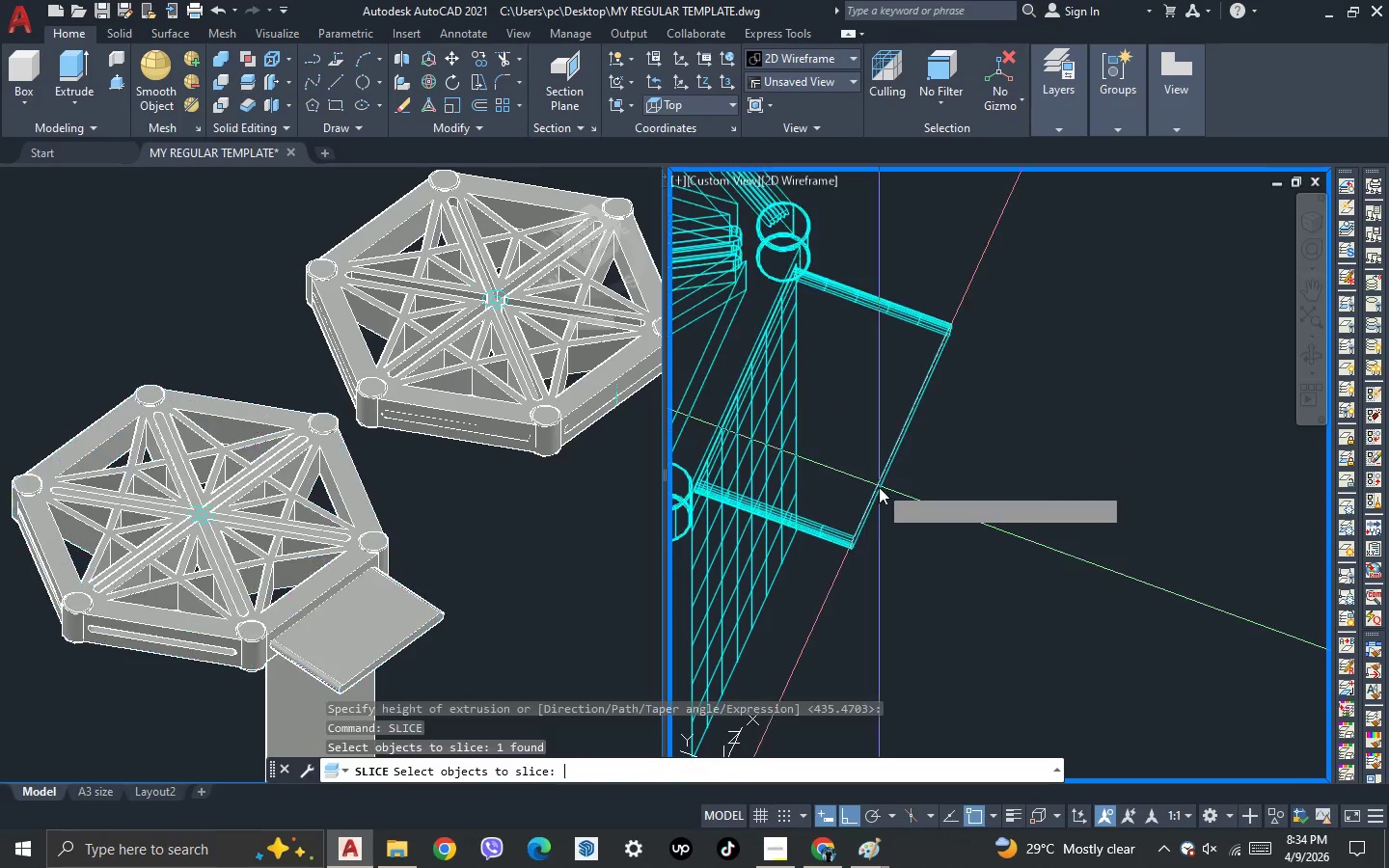 
key(Space)
 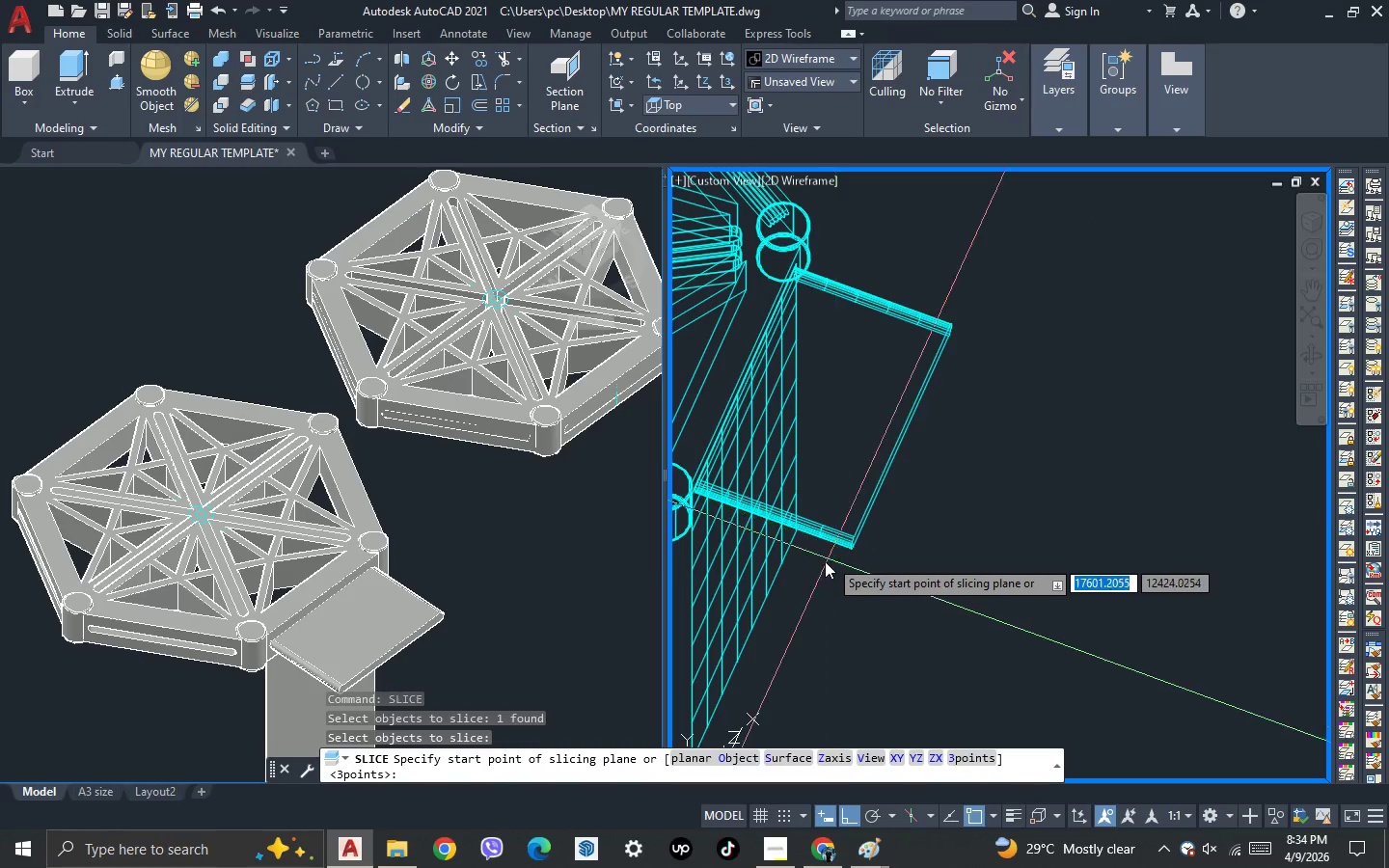 
key(S)
 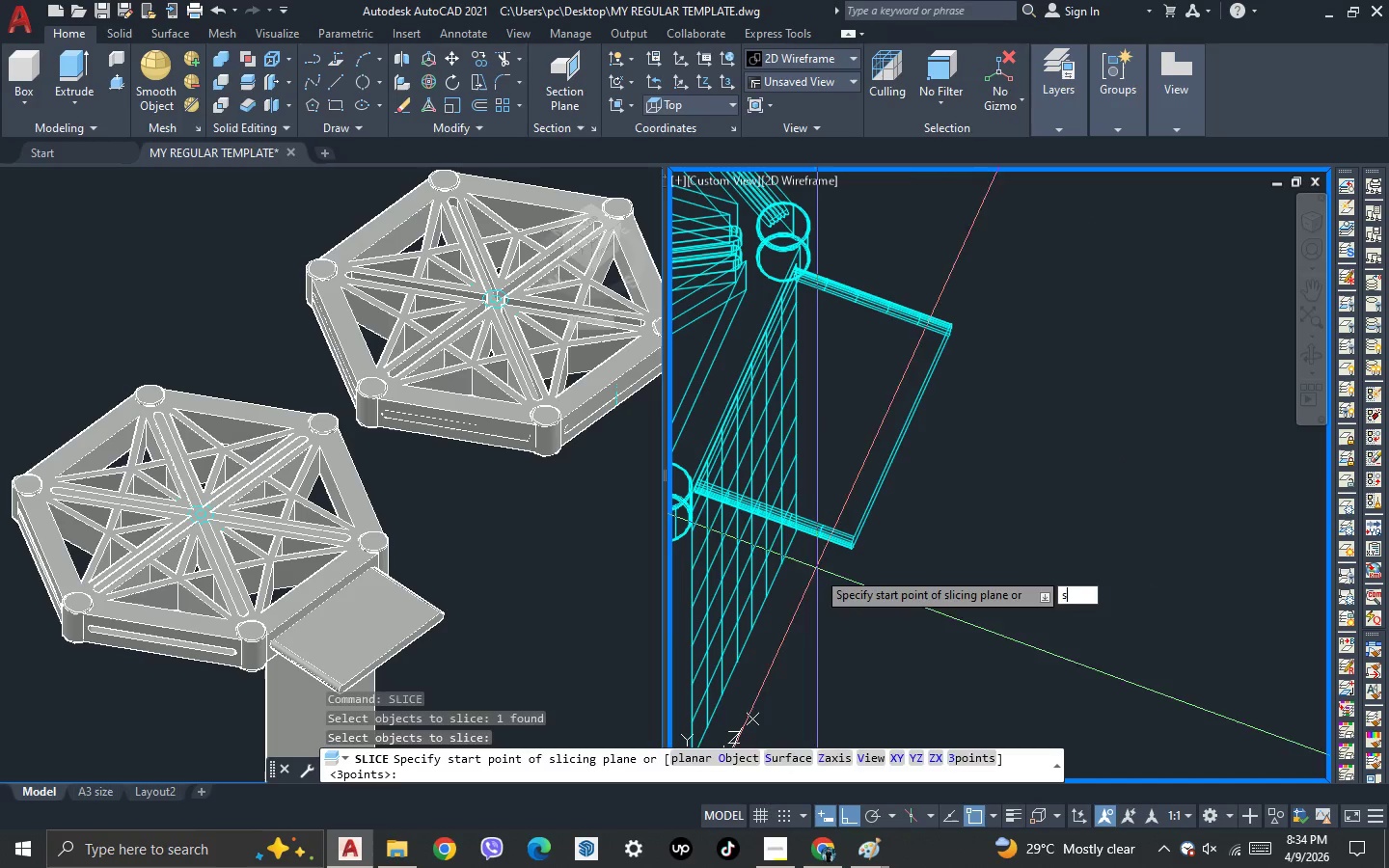 
key(Space)
 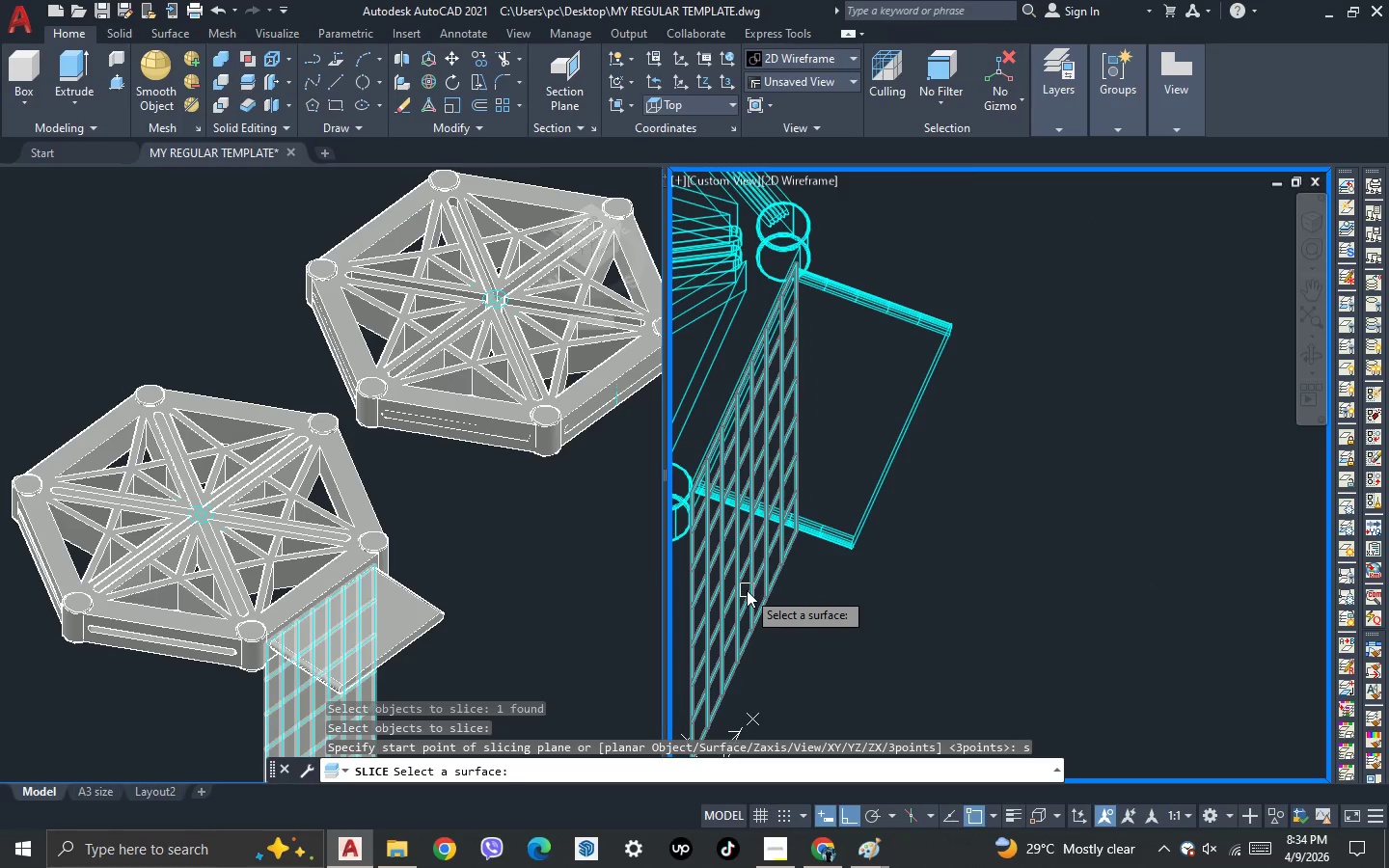 
left_click([747, 589])
 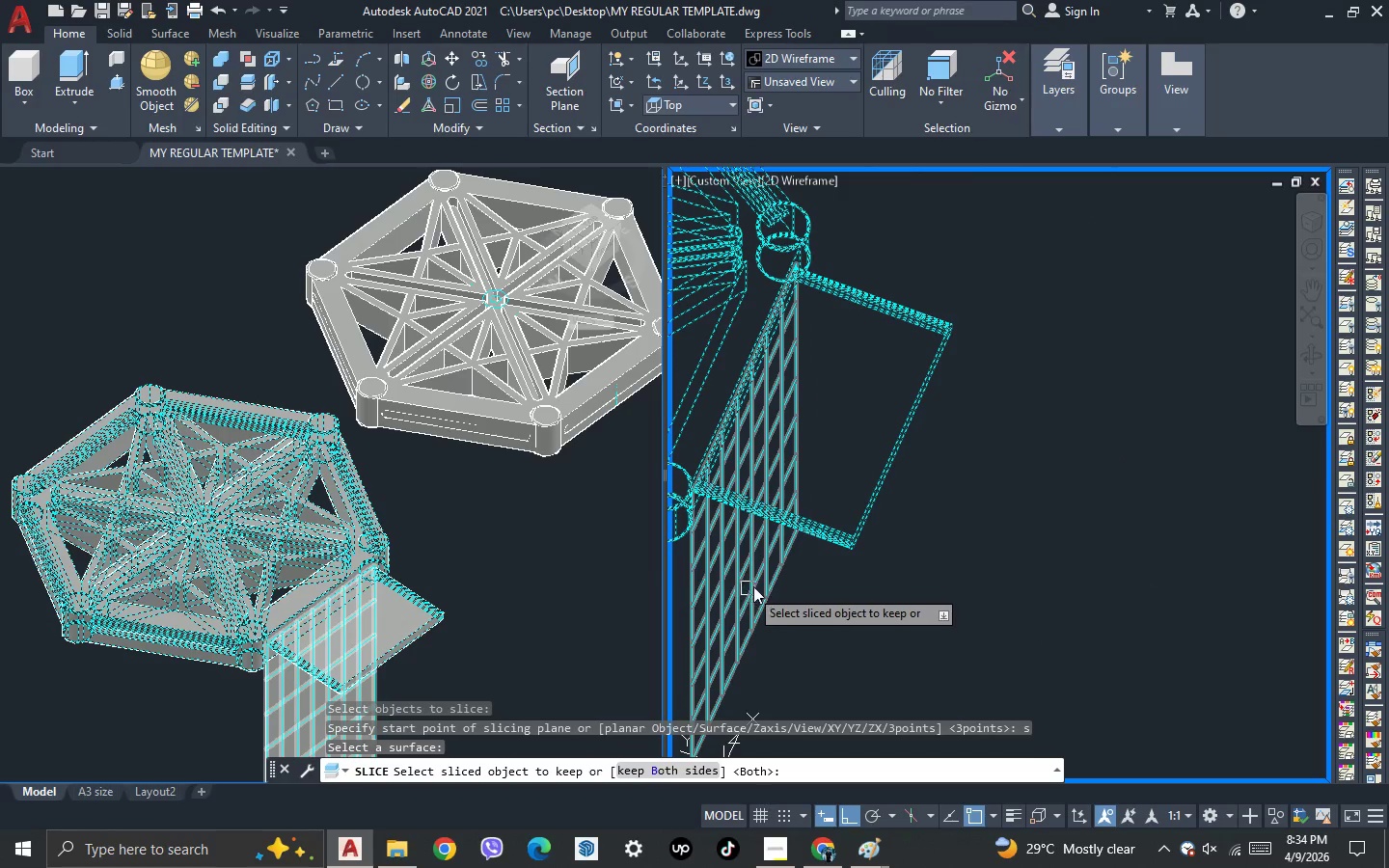 
key(Space)
 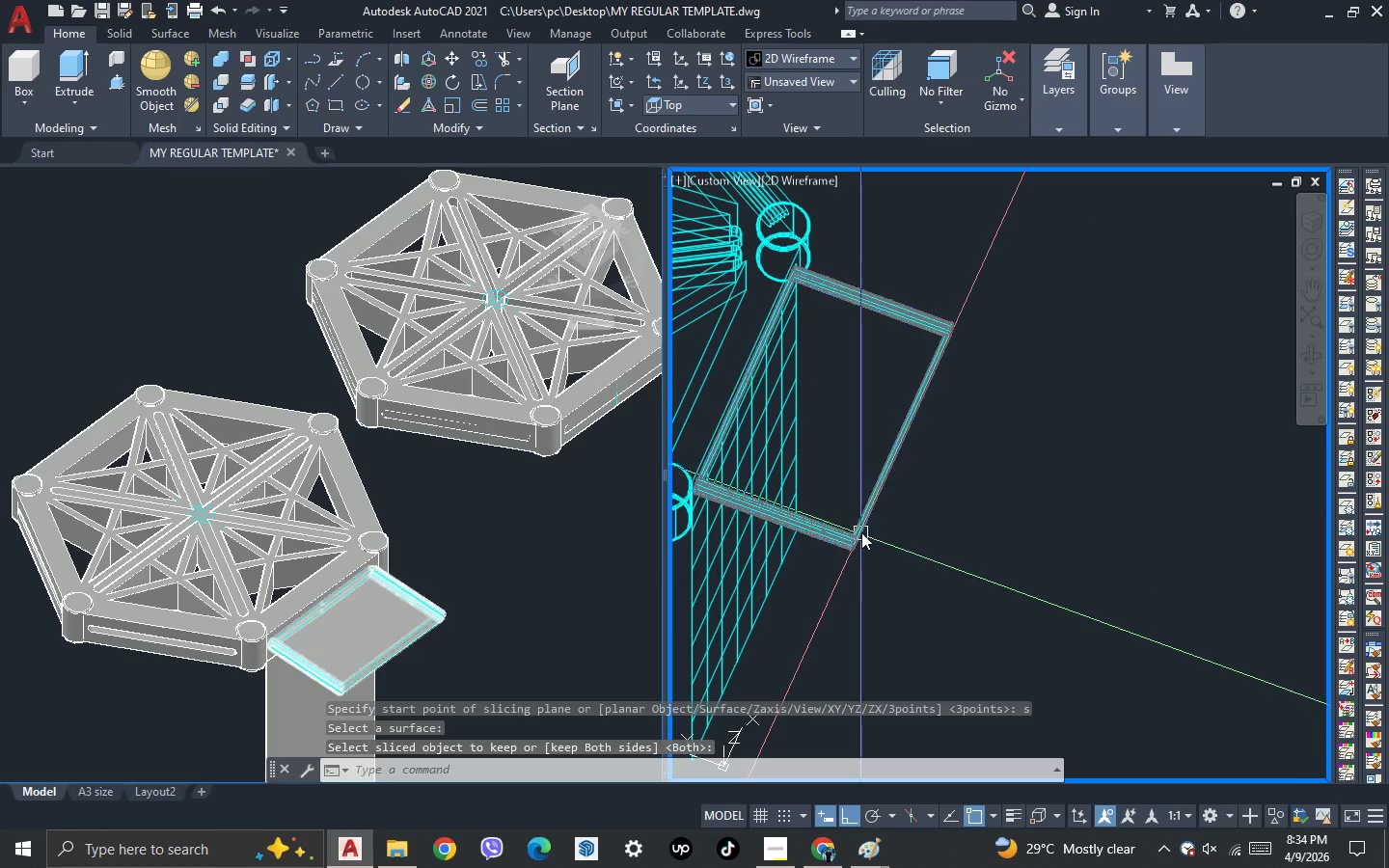 
left_click([861, 532])
 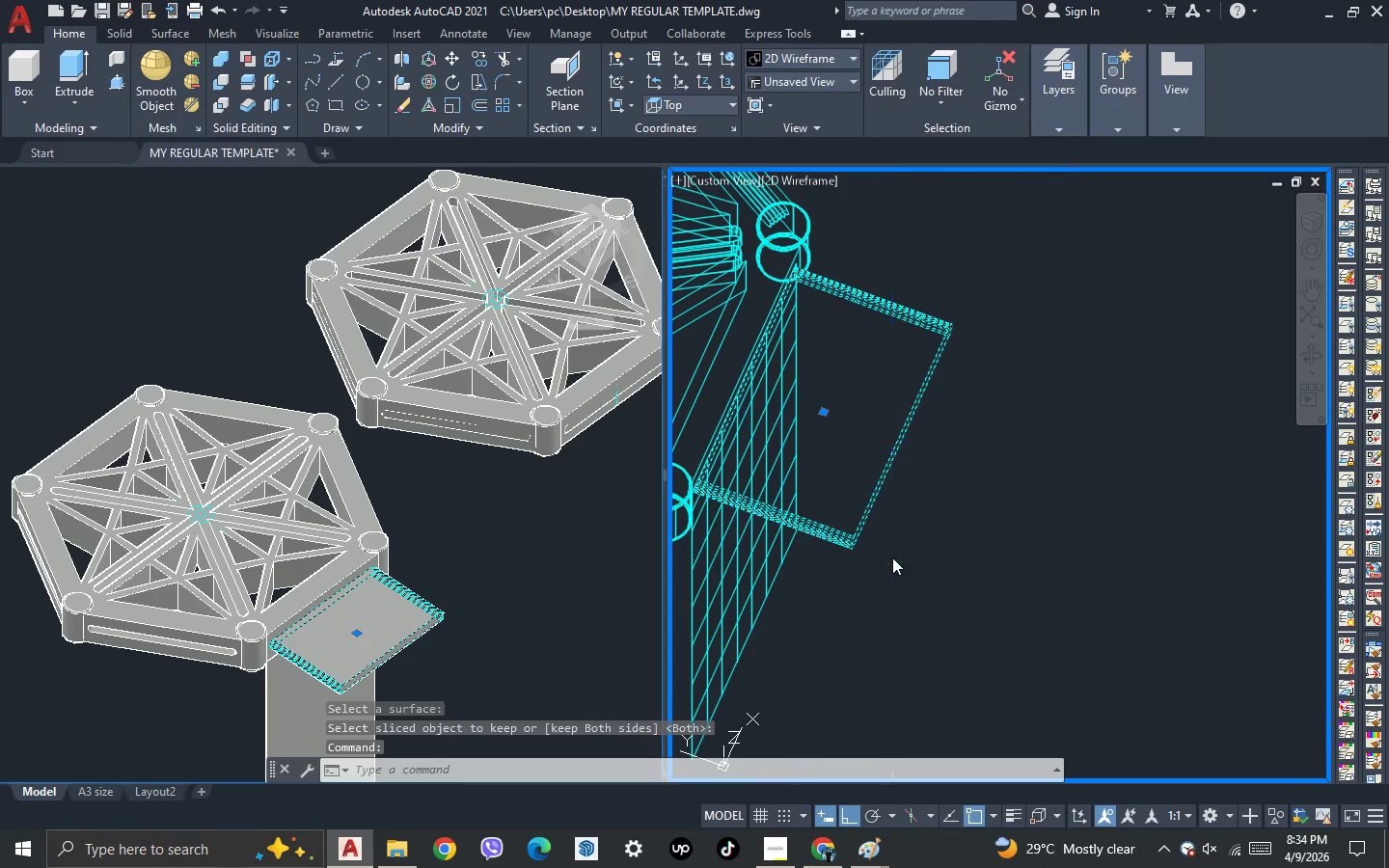 
key(Delete)
 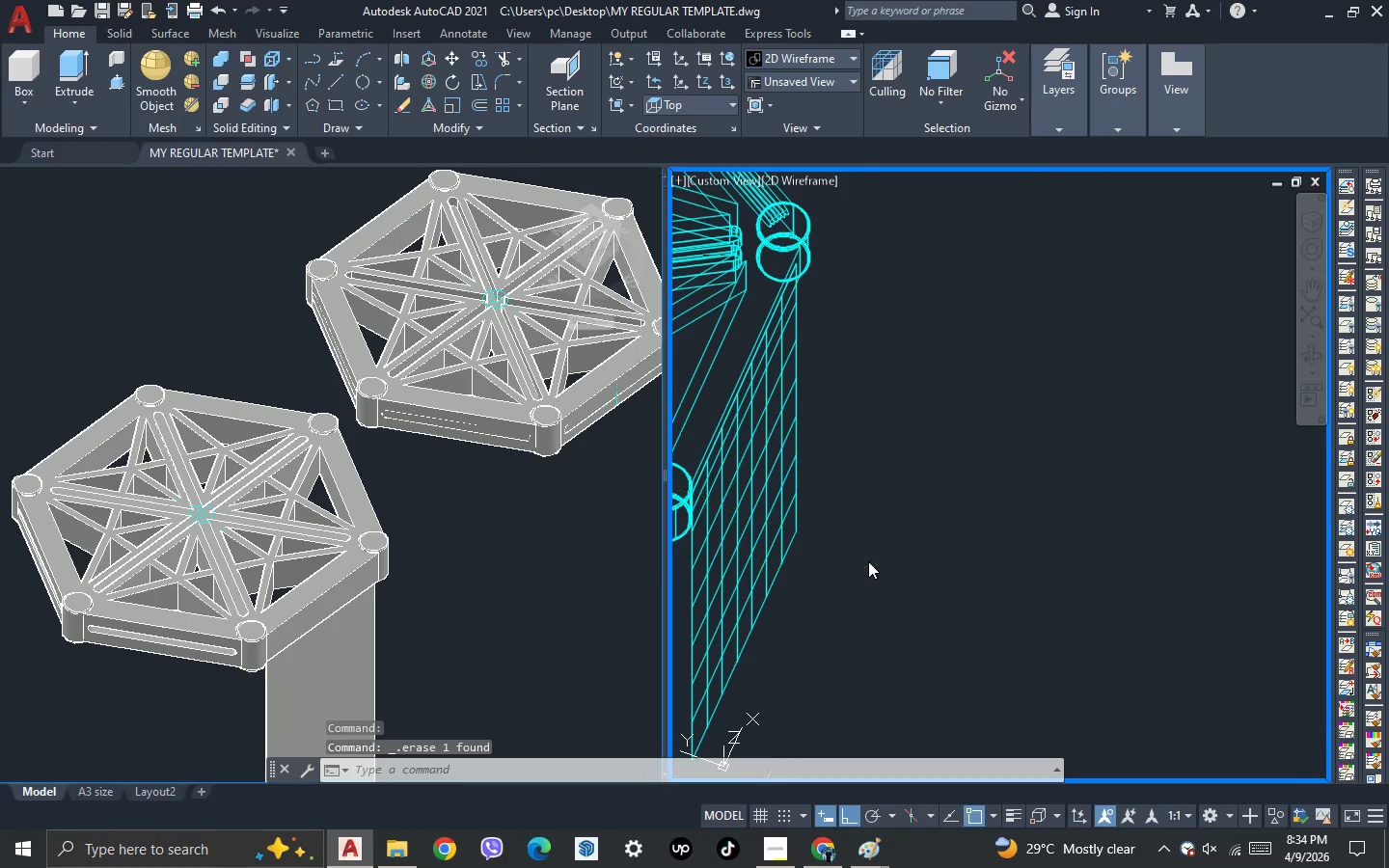 
left_click_drag(start_coordinate=[868, 561], to_coordinate=[852, 545])
 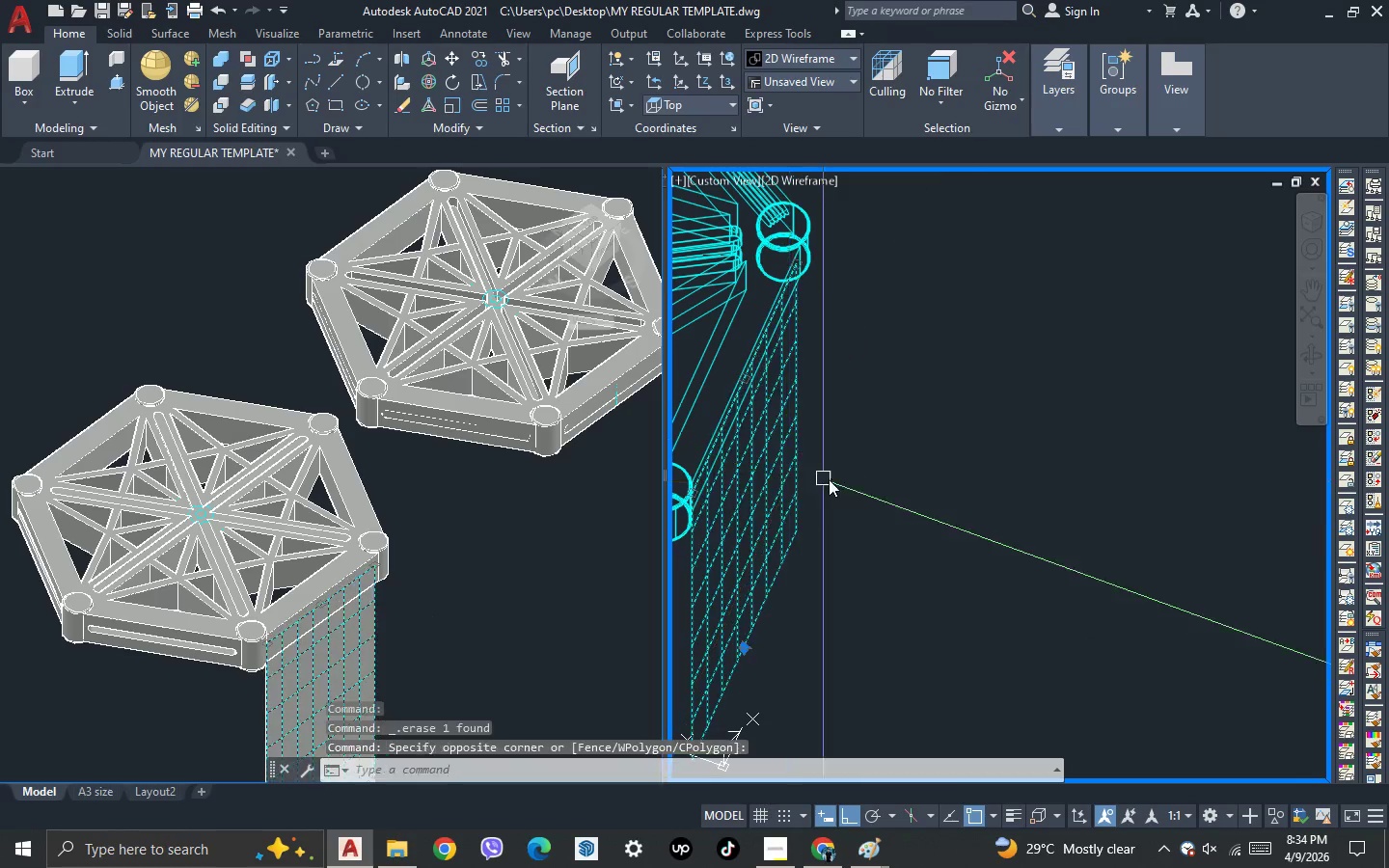 
key(Delete)
 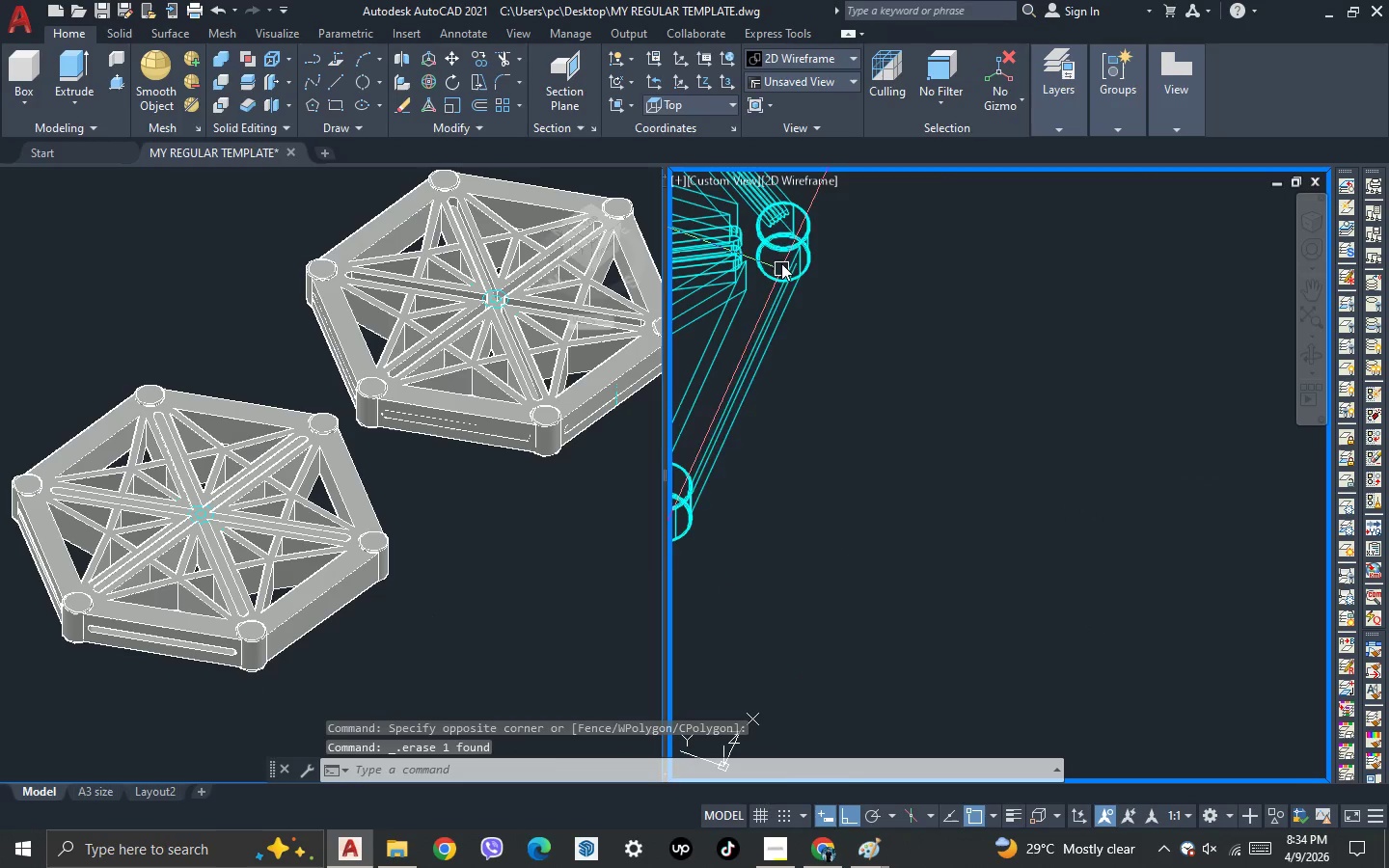 
scroll: coordinate [815, 287], scroll_direction: up, amount: 4.0
 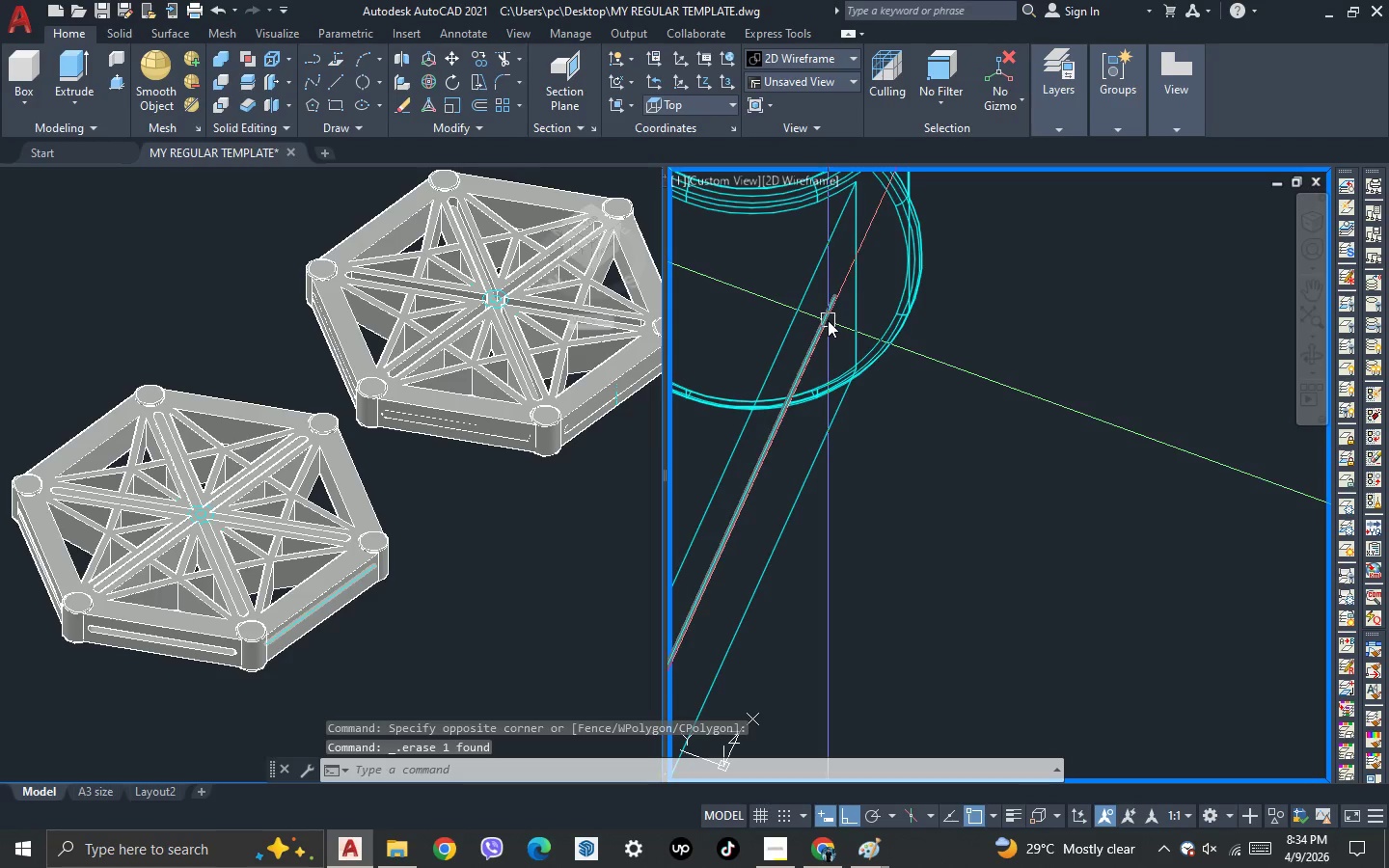 
key(Delete)
 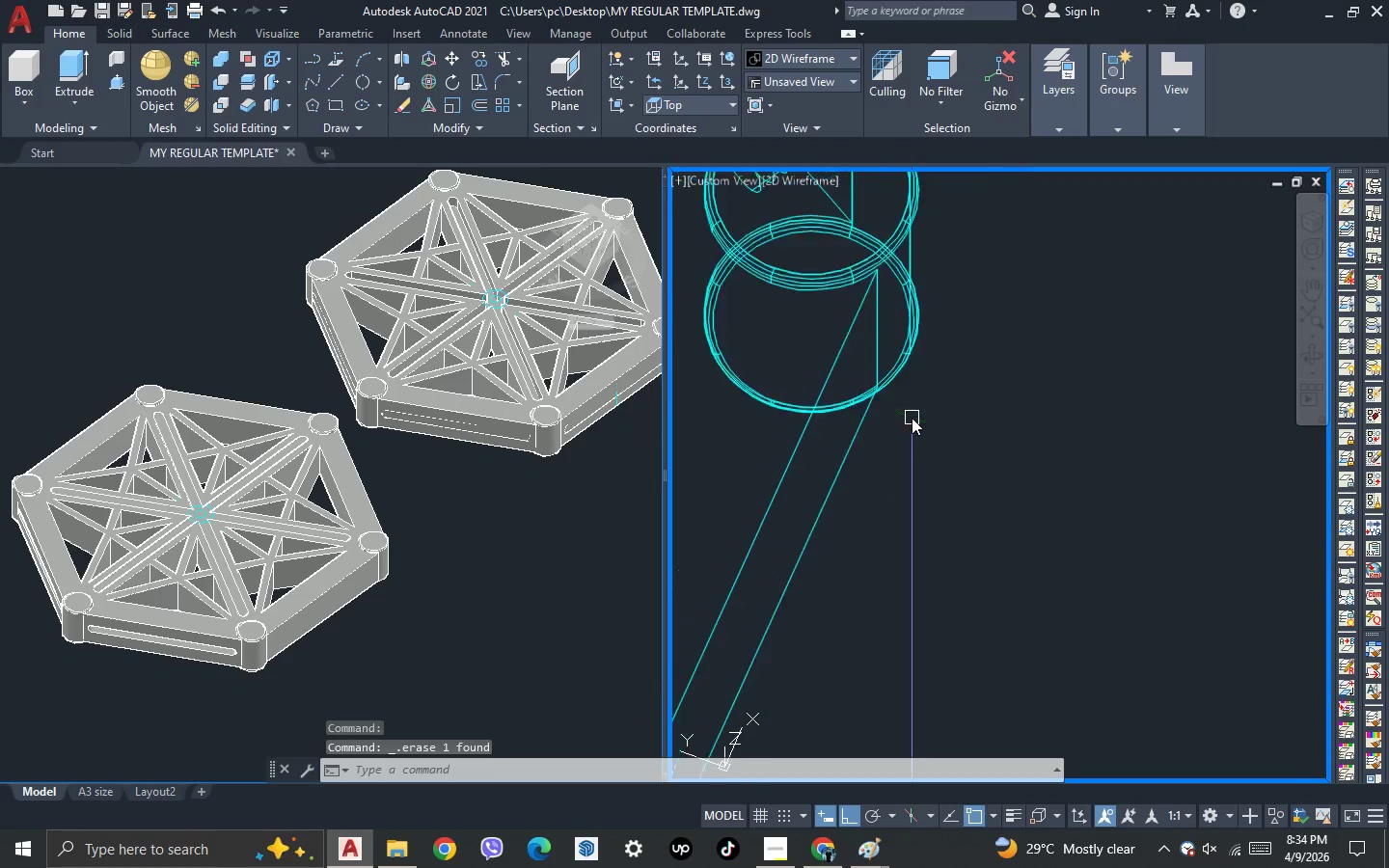 
scroll: coordinate [934, 370], scroll_direction: down, amount: 6.0
 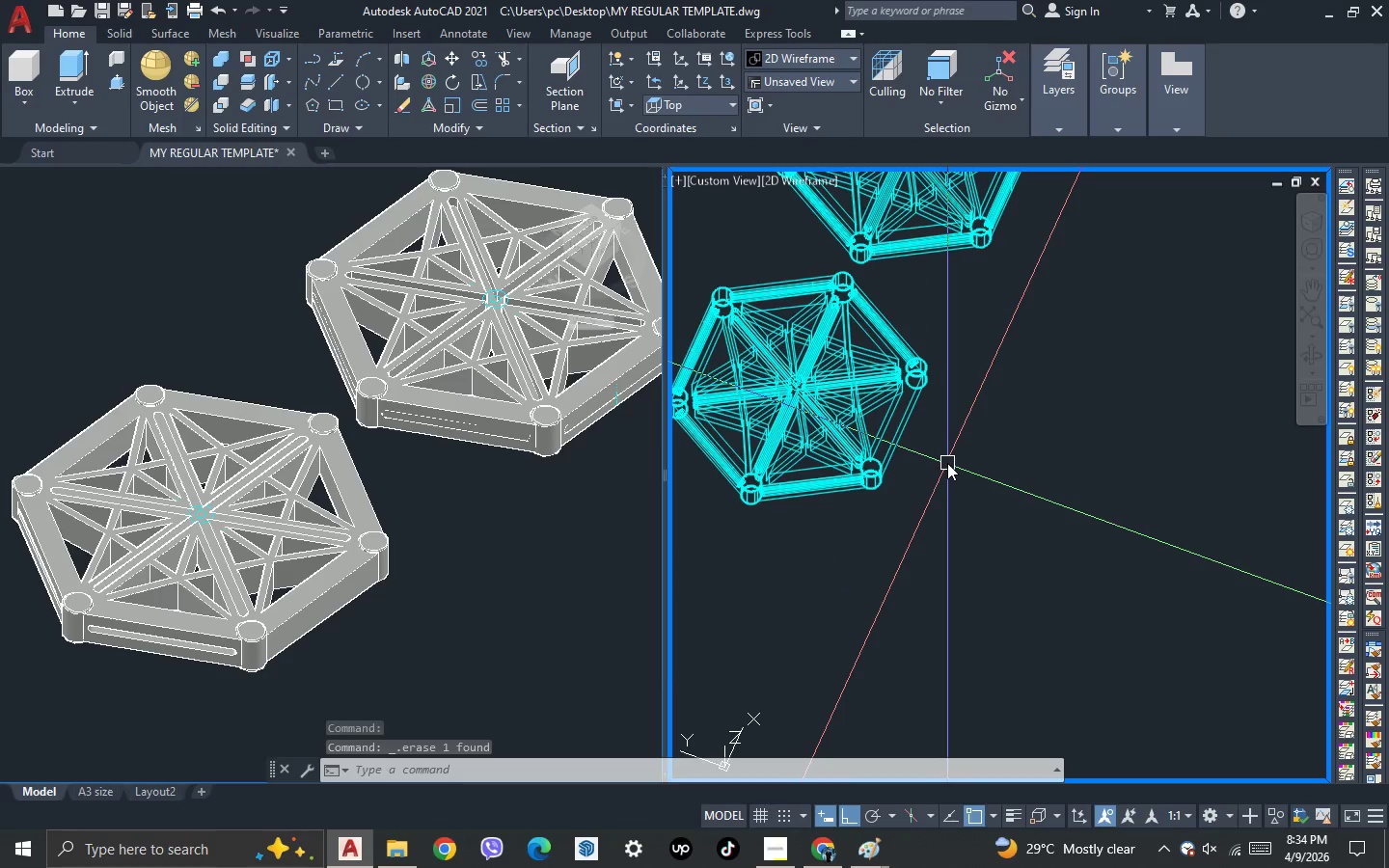 
key(3)
 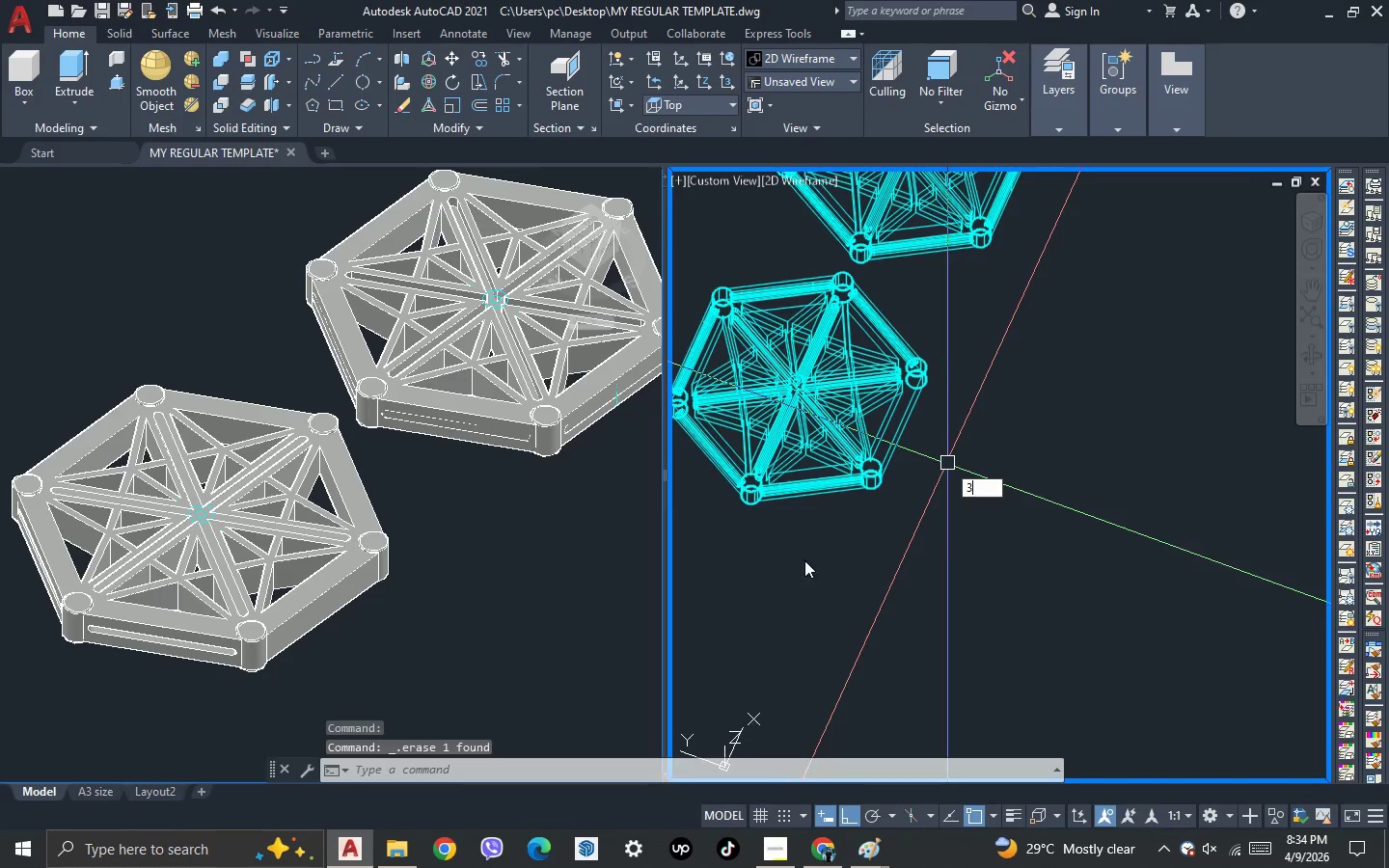 
key(Space)
 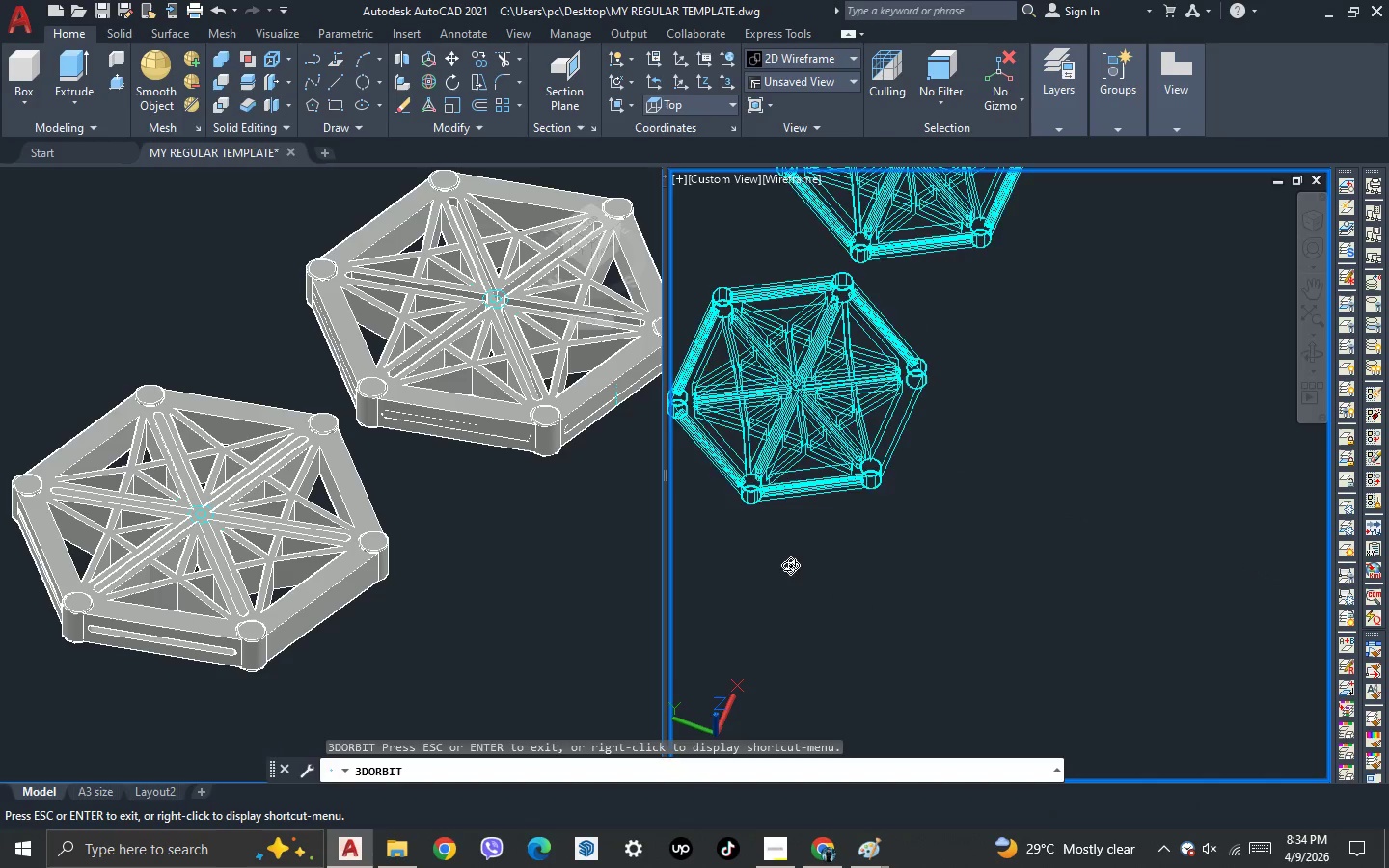 
left_click_drag(start_coordinate=[790, 565], to_coordinate=[949, 559])
 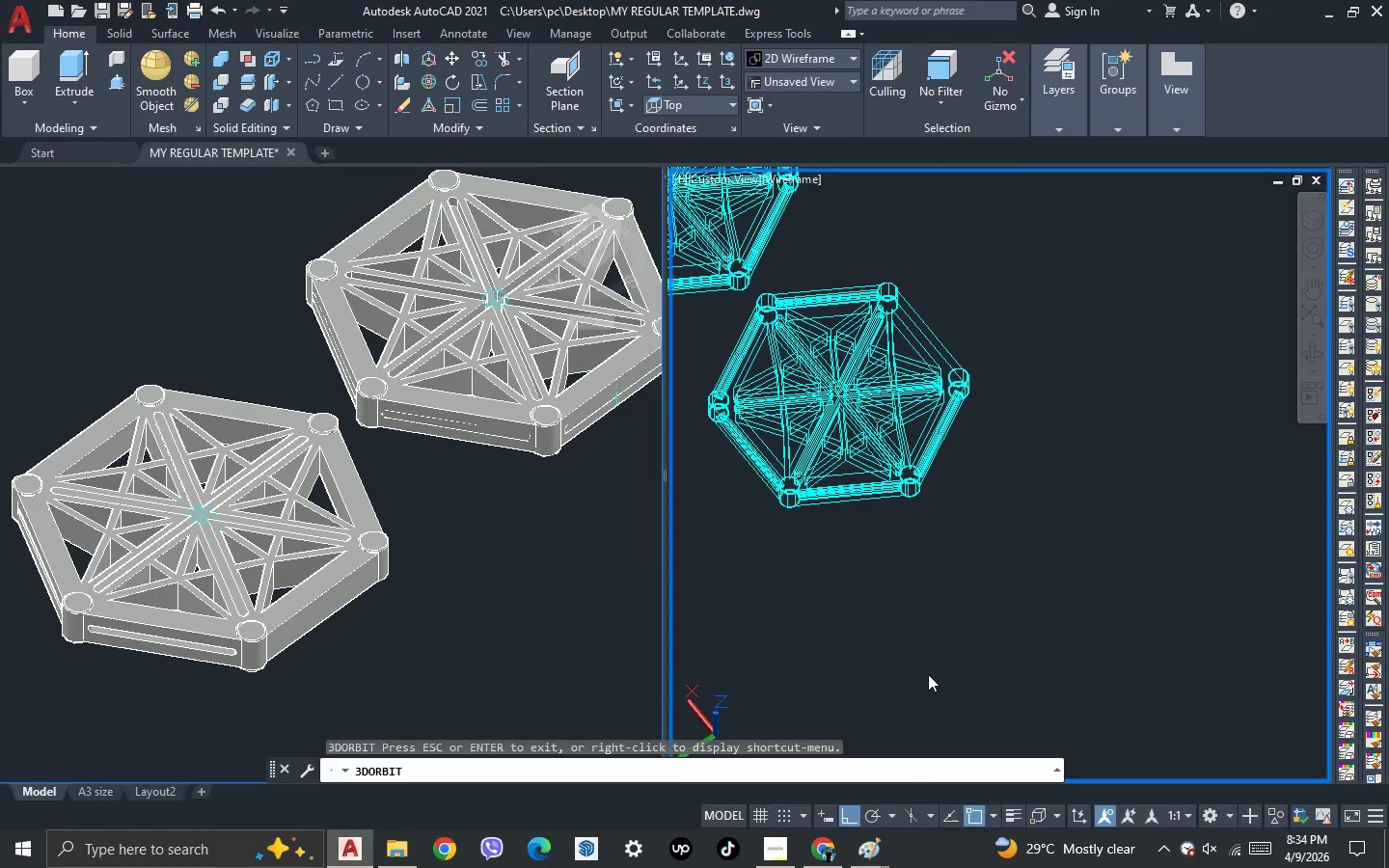 
key(Escape)
 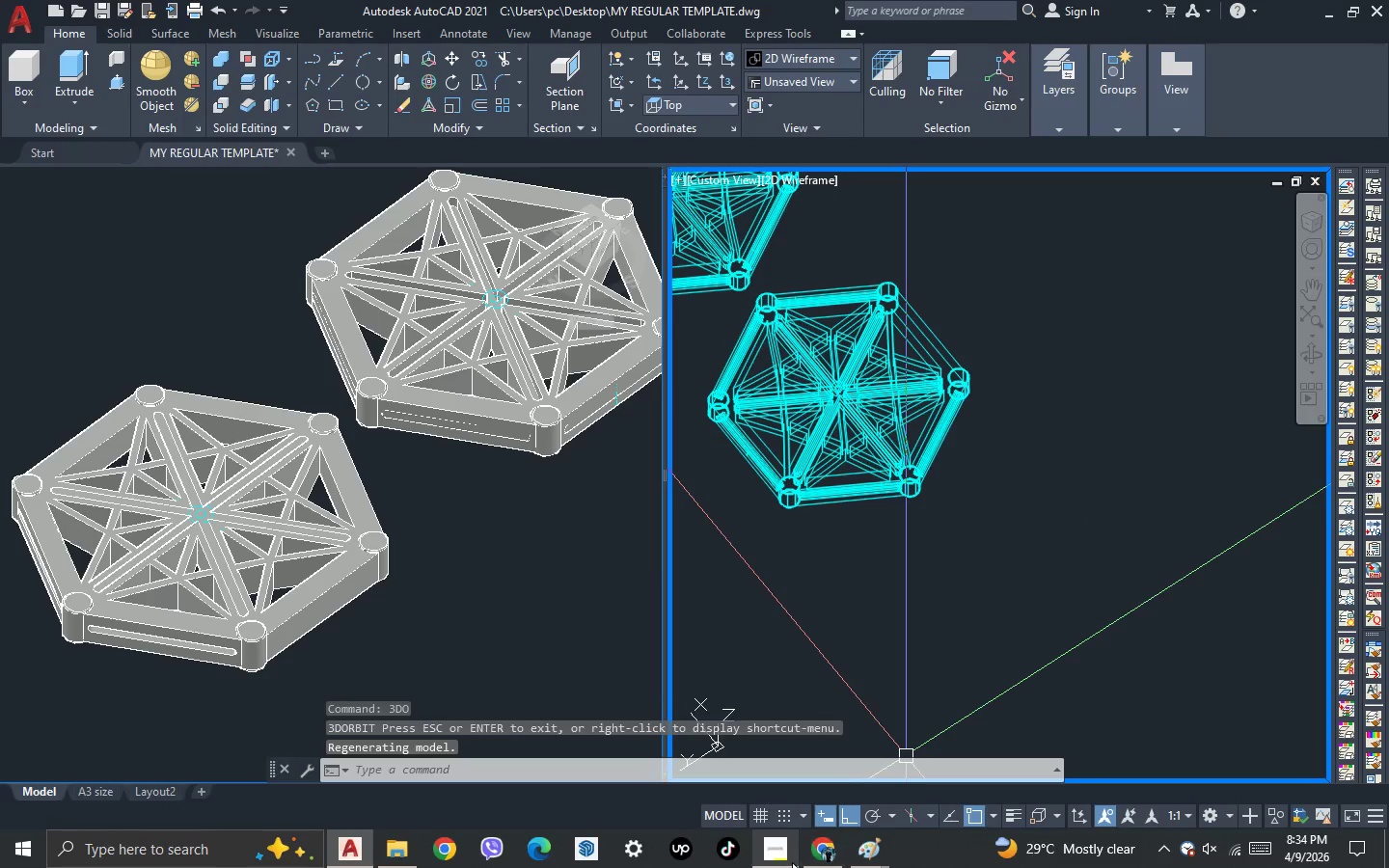 
left_click([783, 862])